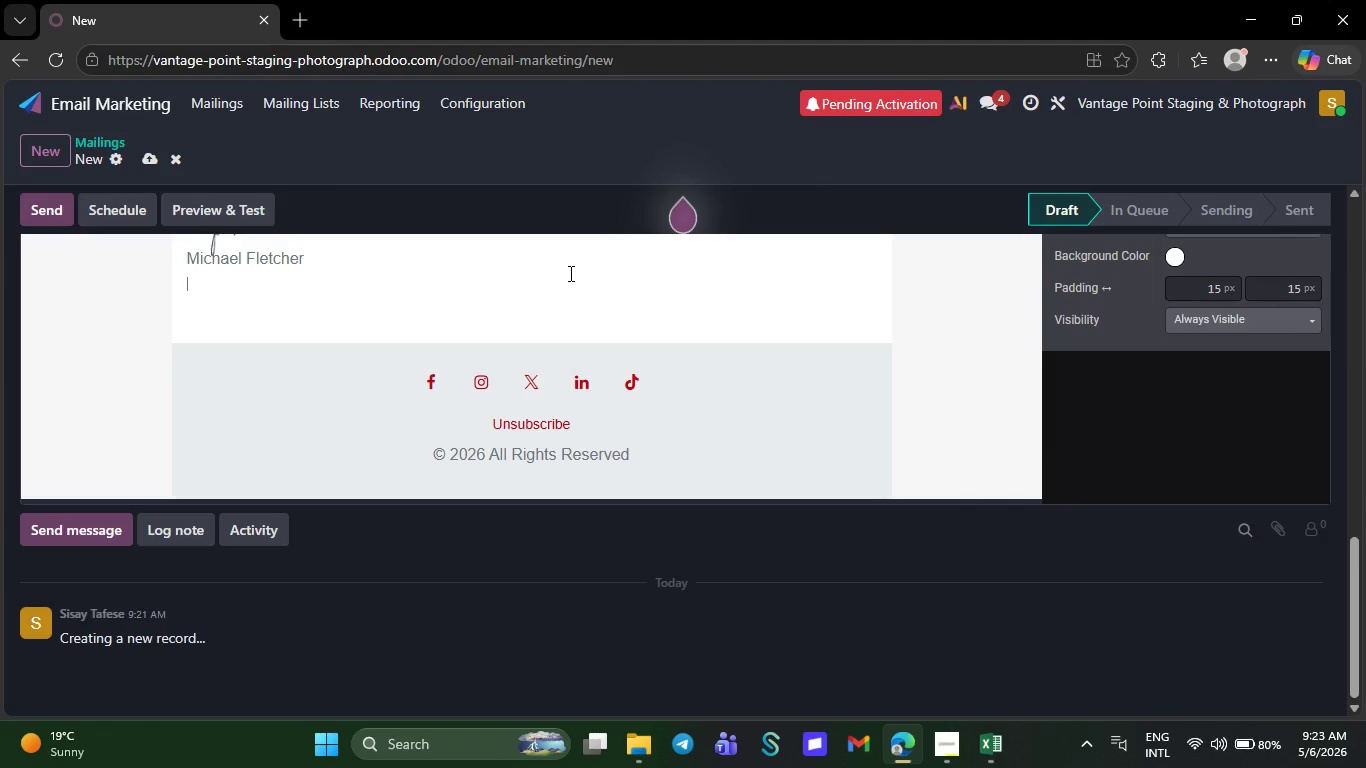 
key(Backspace)
 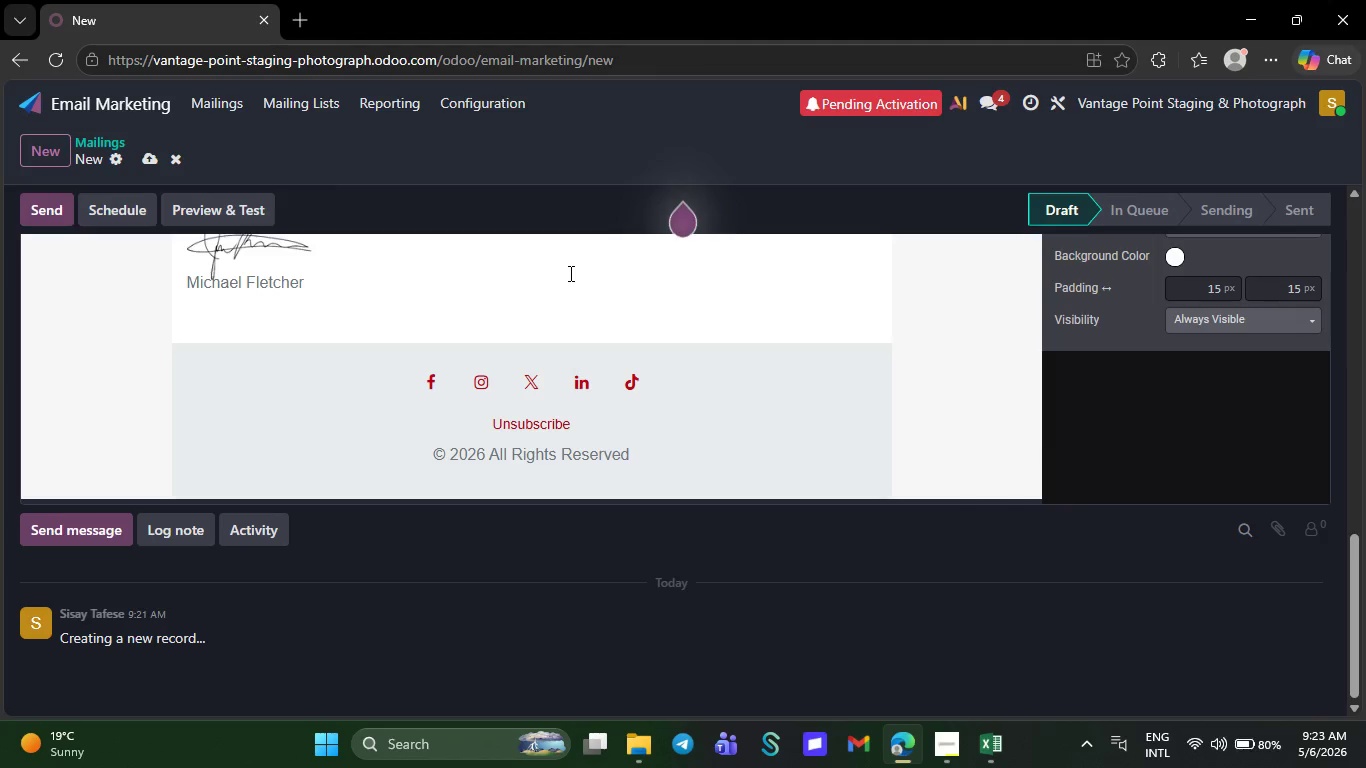 
wait(5.45)
 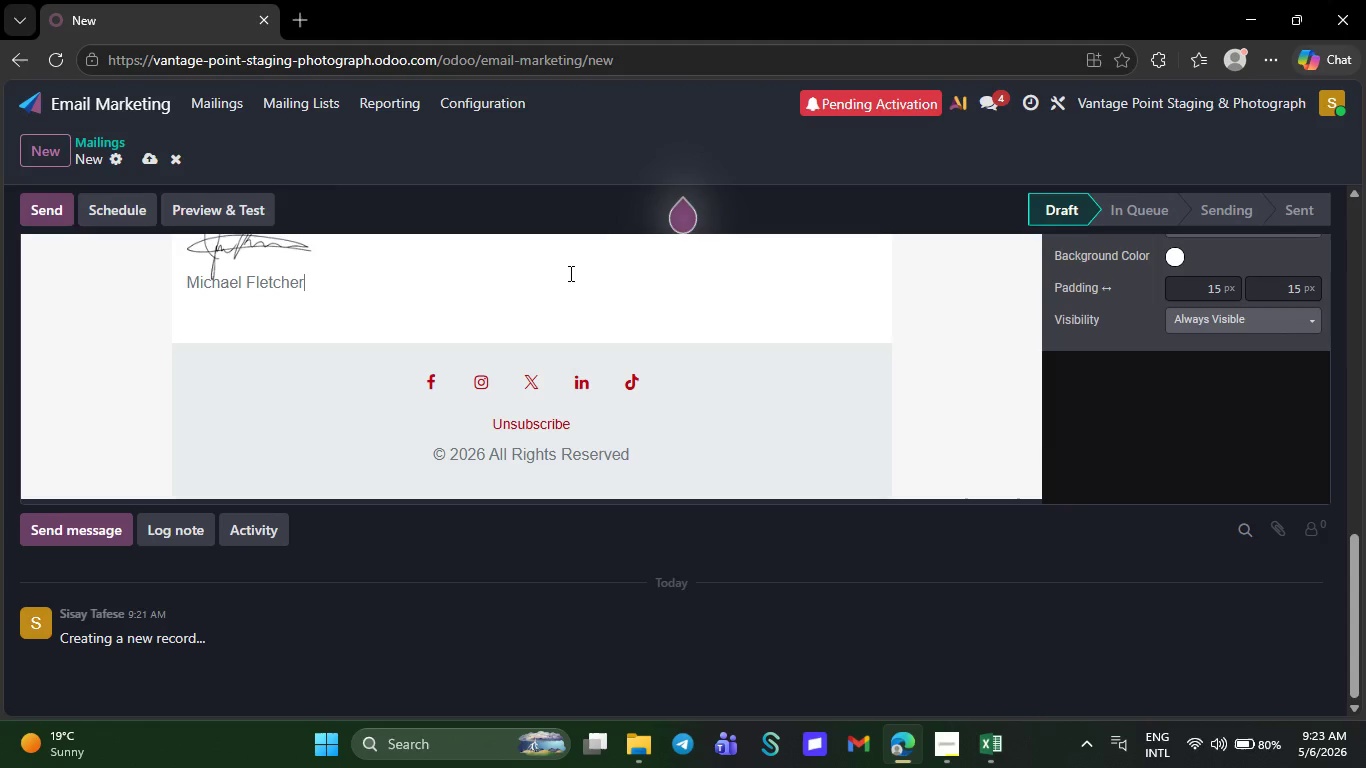 
key(Backspace)
 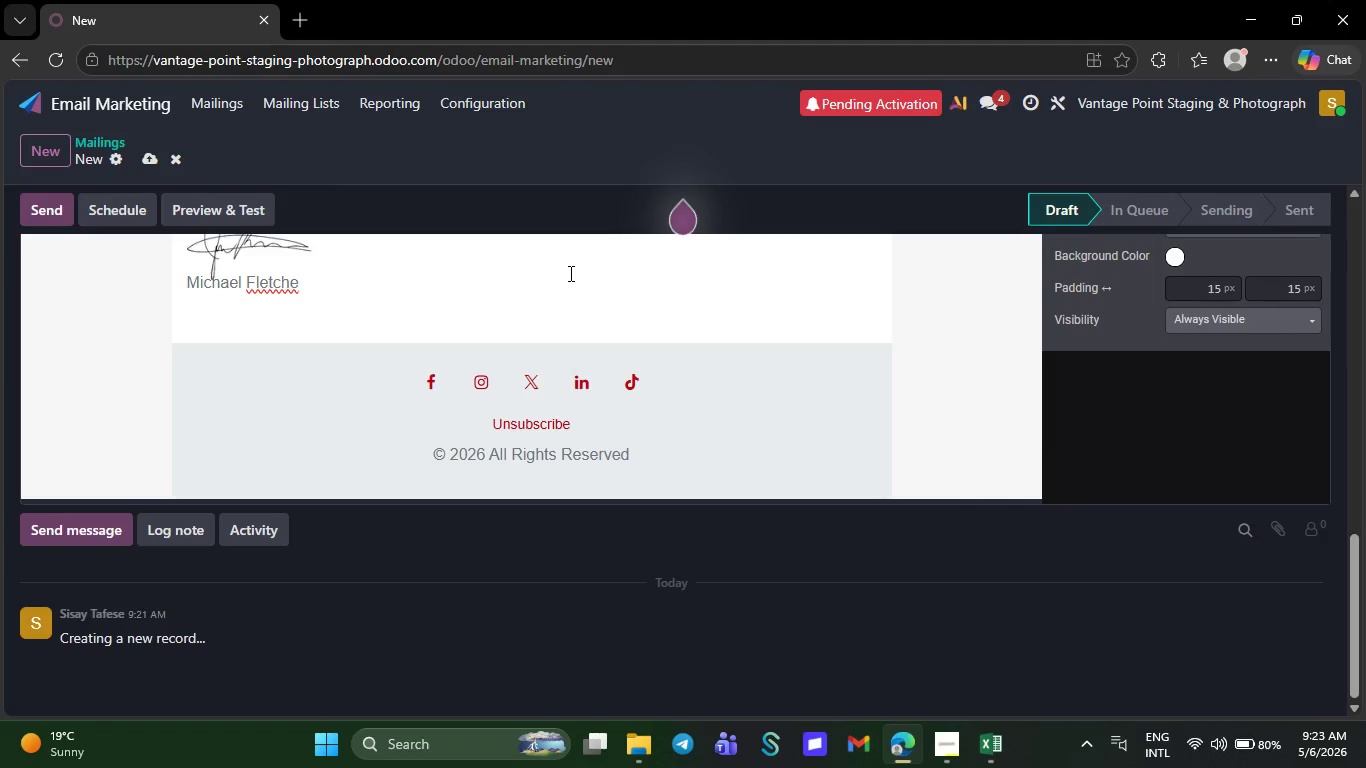 
key(Backspace)
 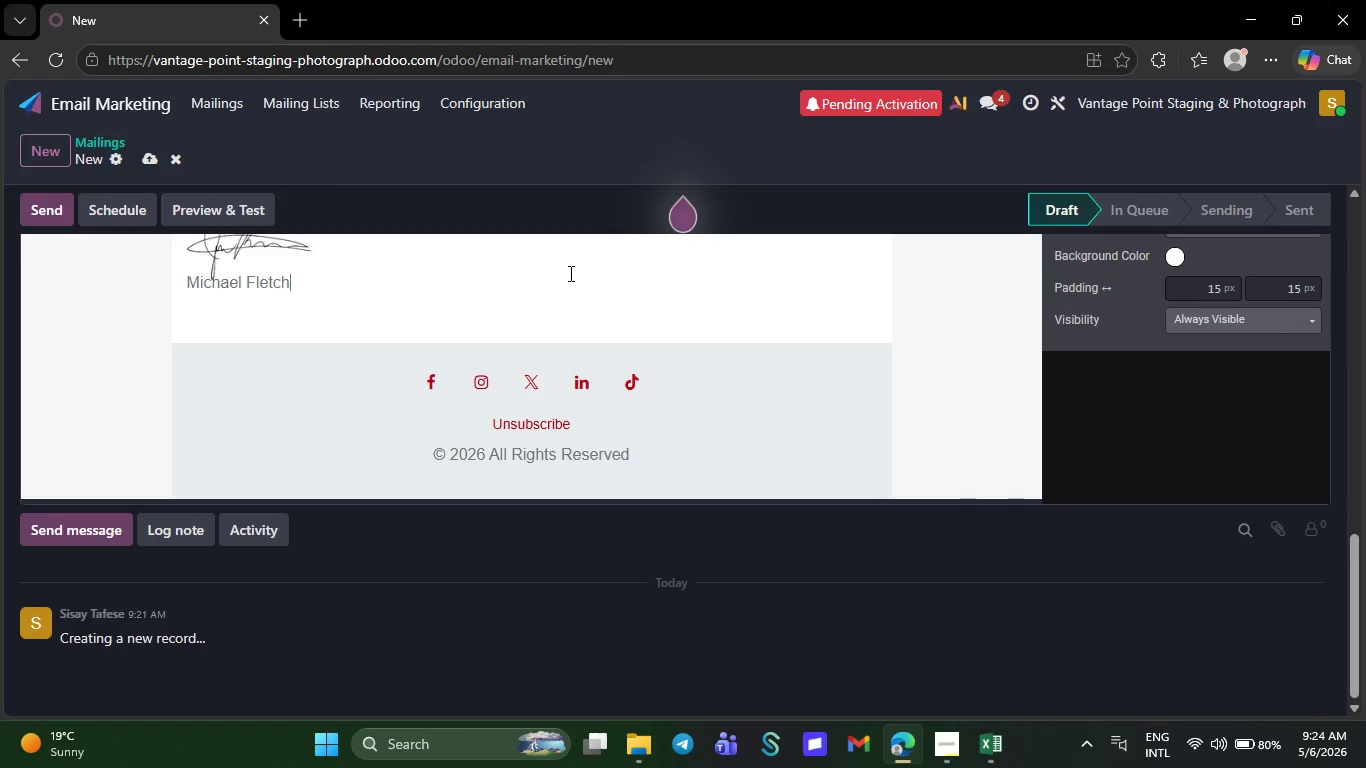 
key(Backspace)
 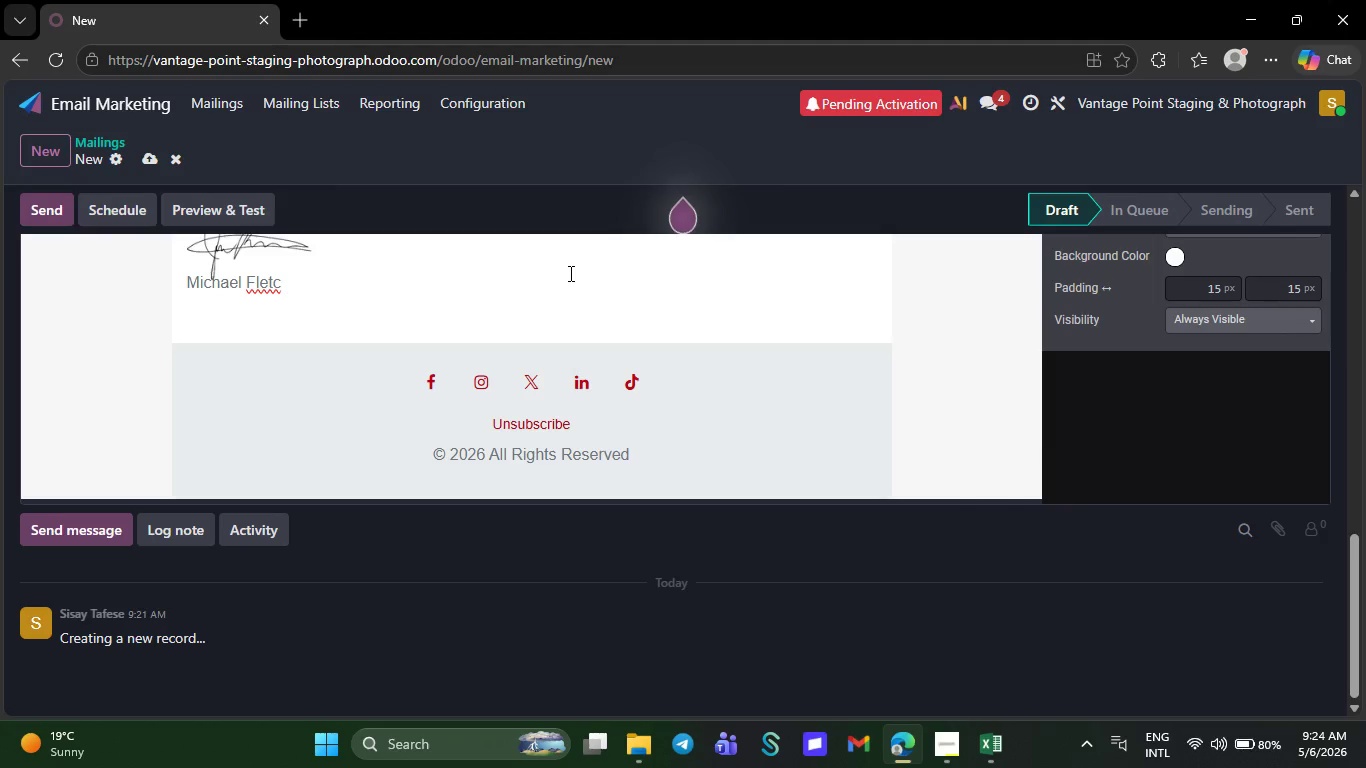 
key(Backspace)
 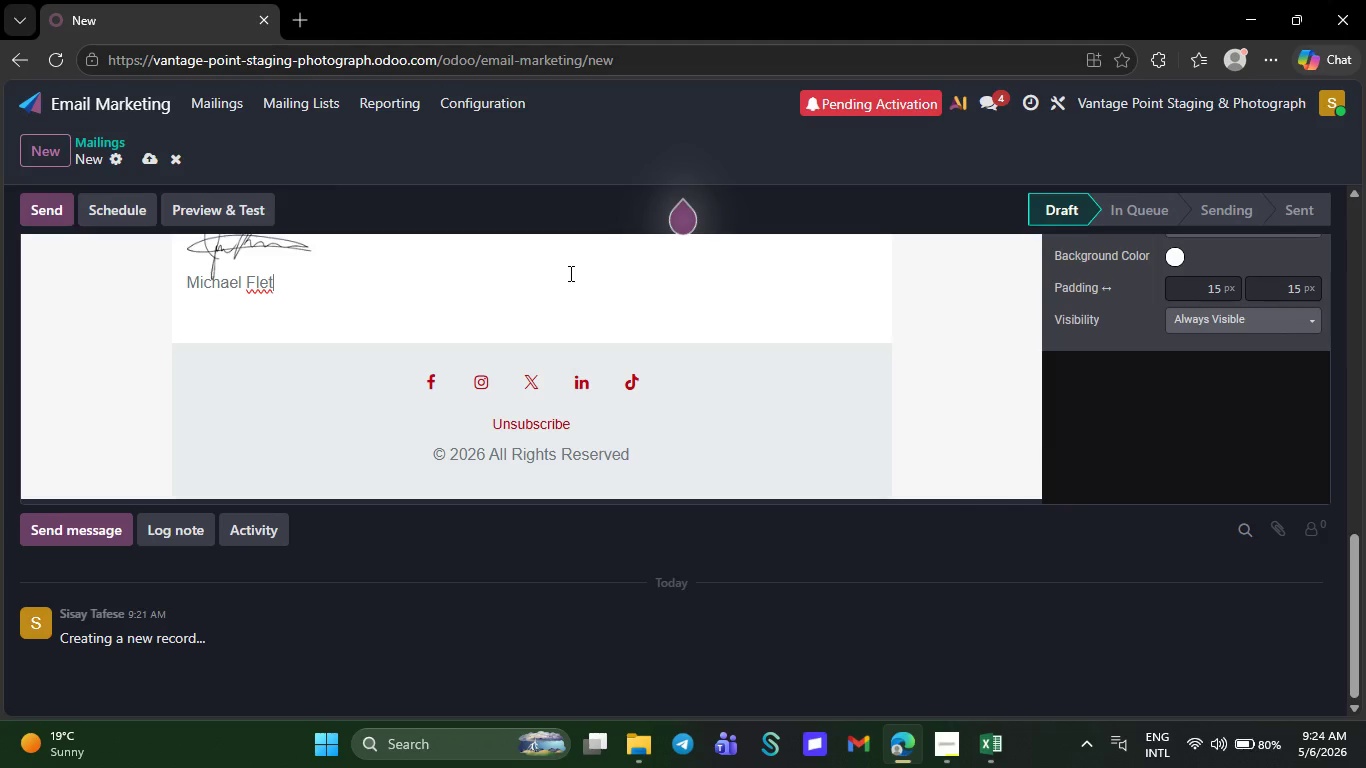 
key(Backspace)
 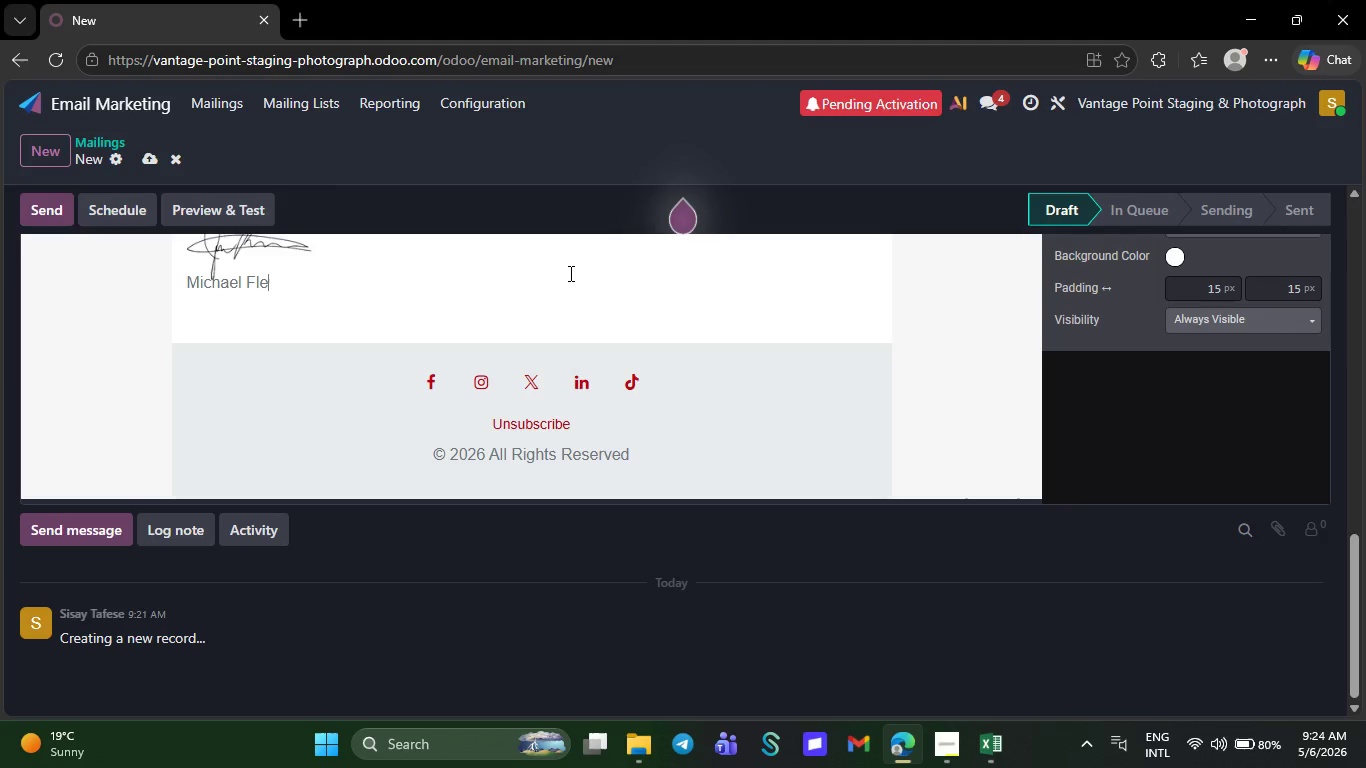 
key(Backspace)
 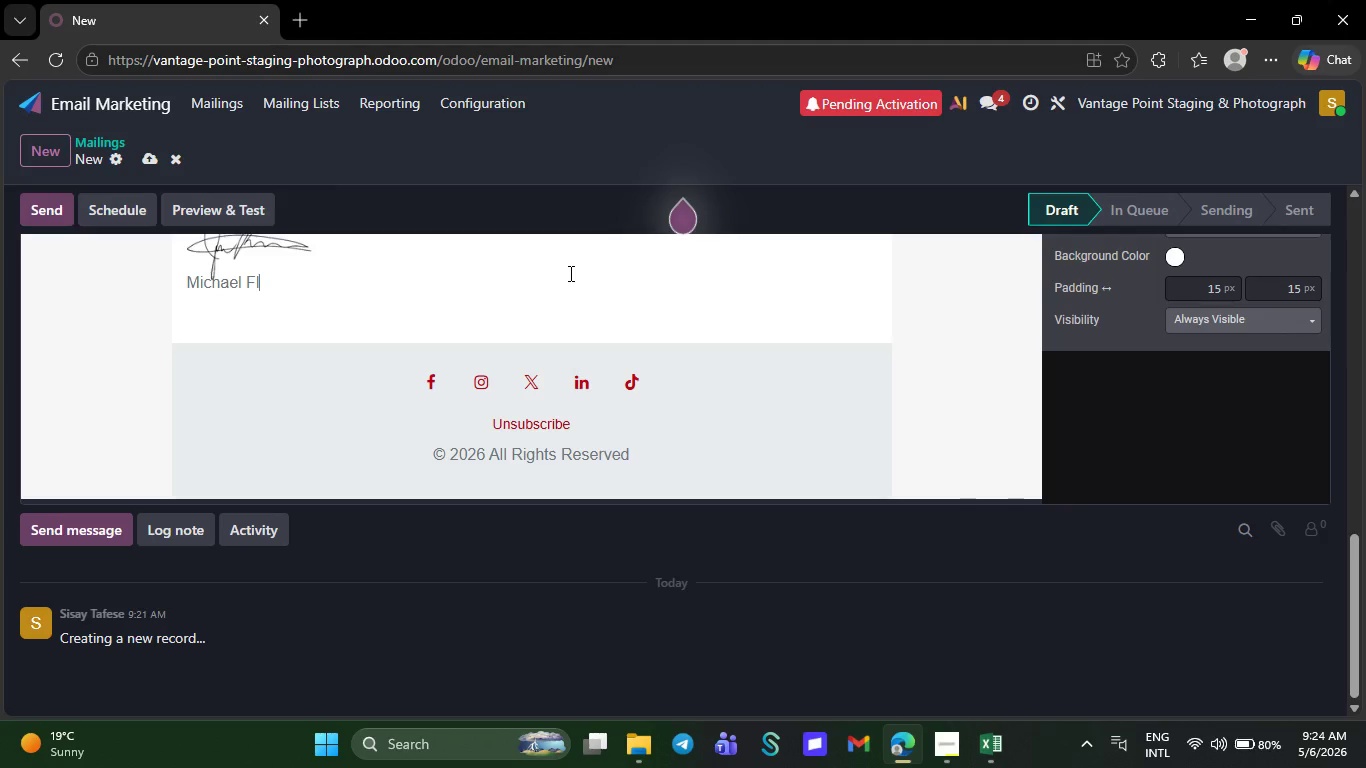 
key(Backspace)
 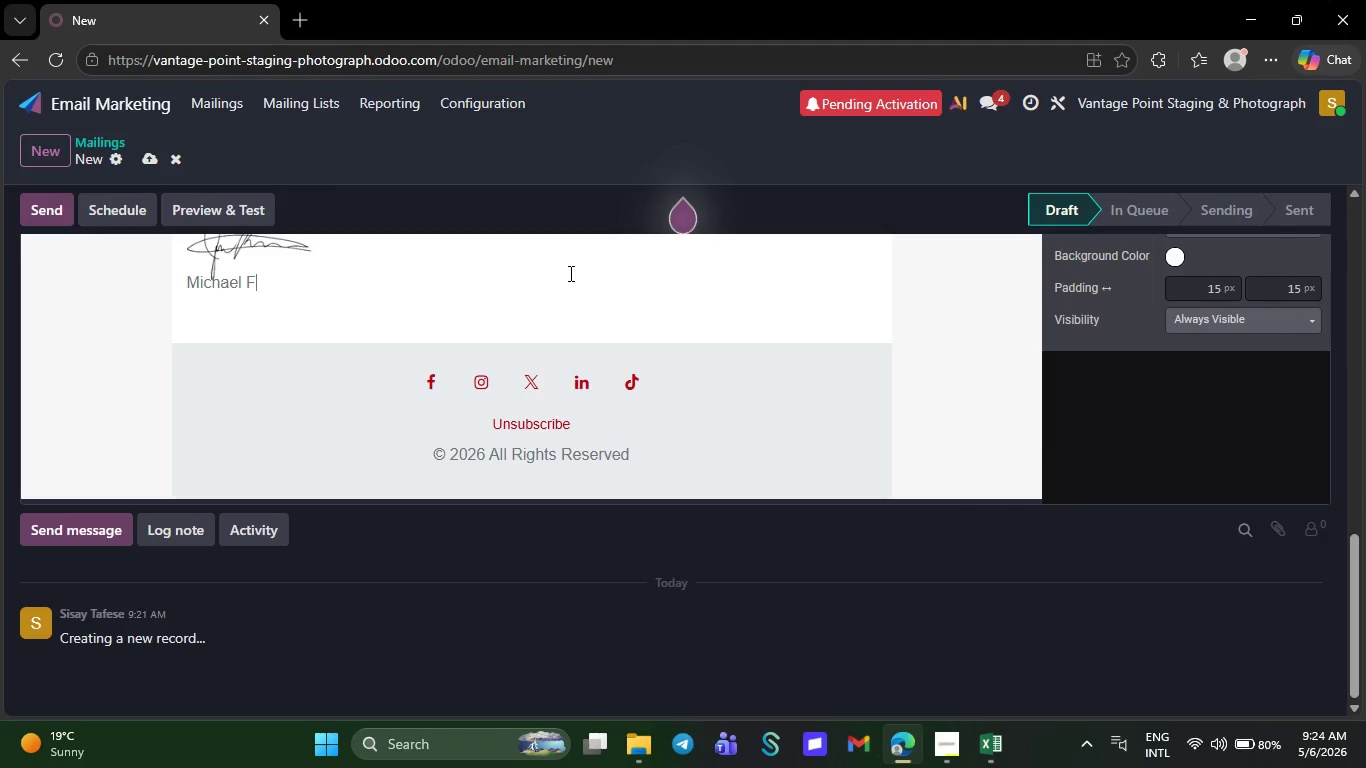 
key(Backspace)
 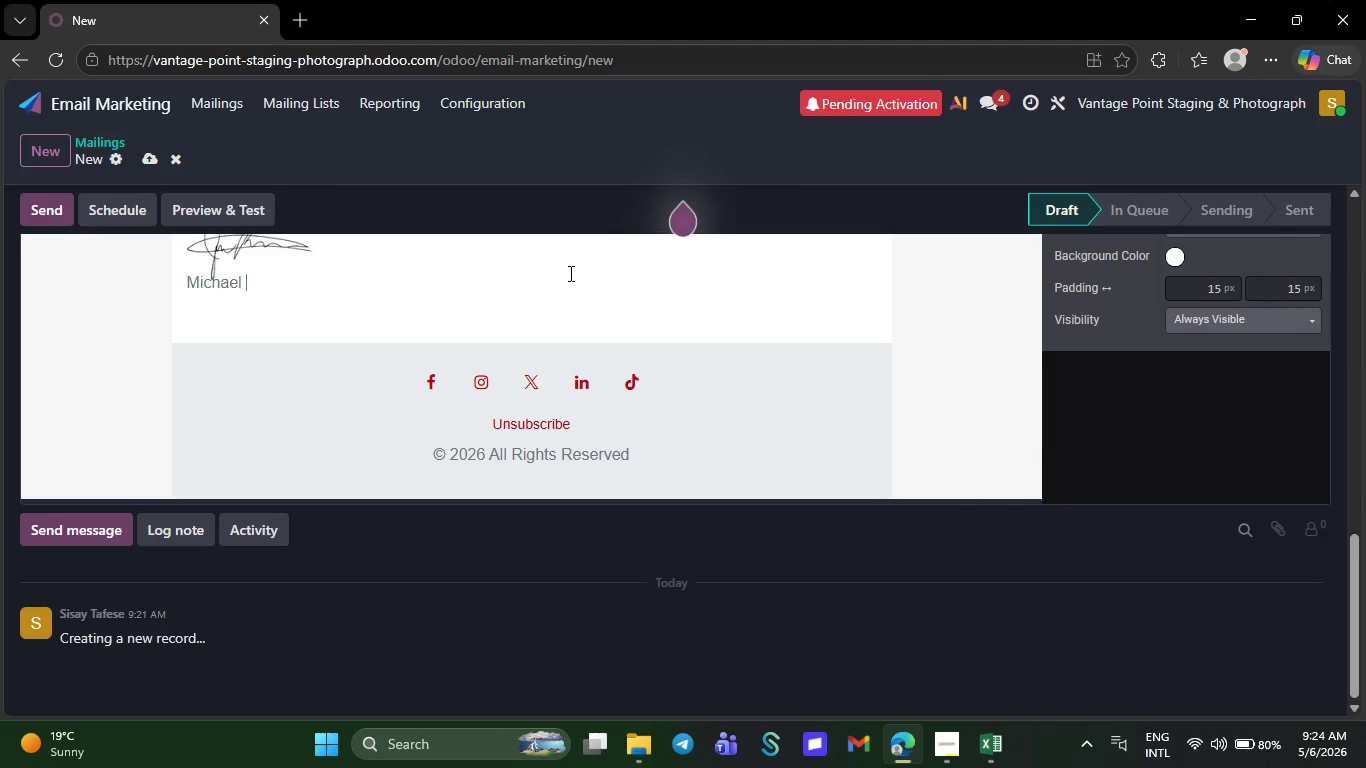 
key(Backspace)
 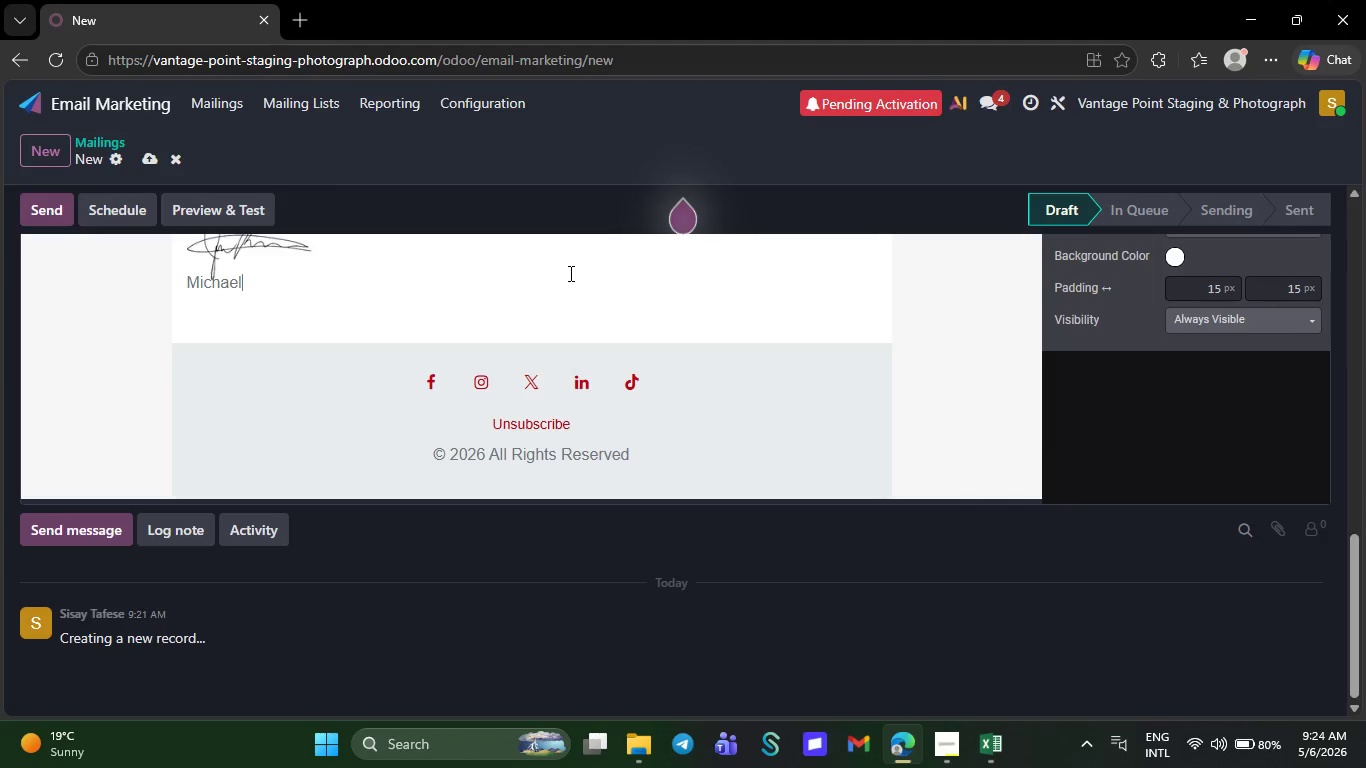 
key(Backspace)
 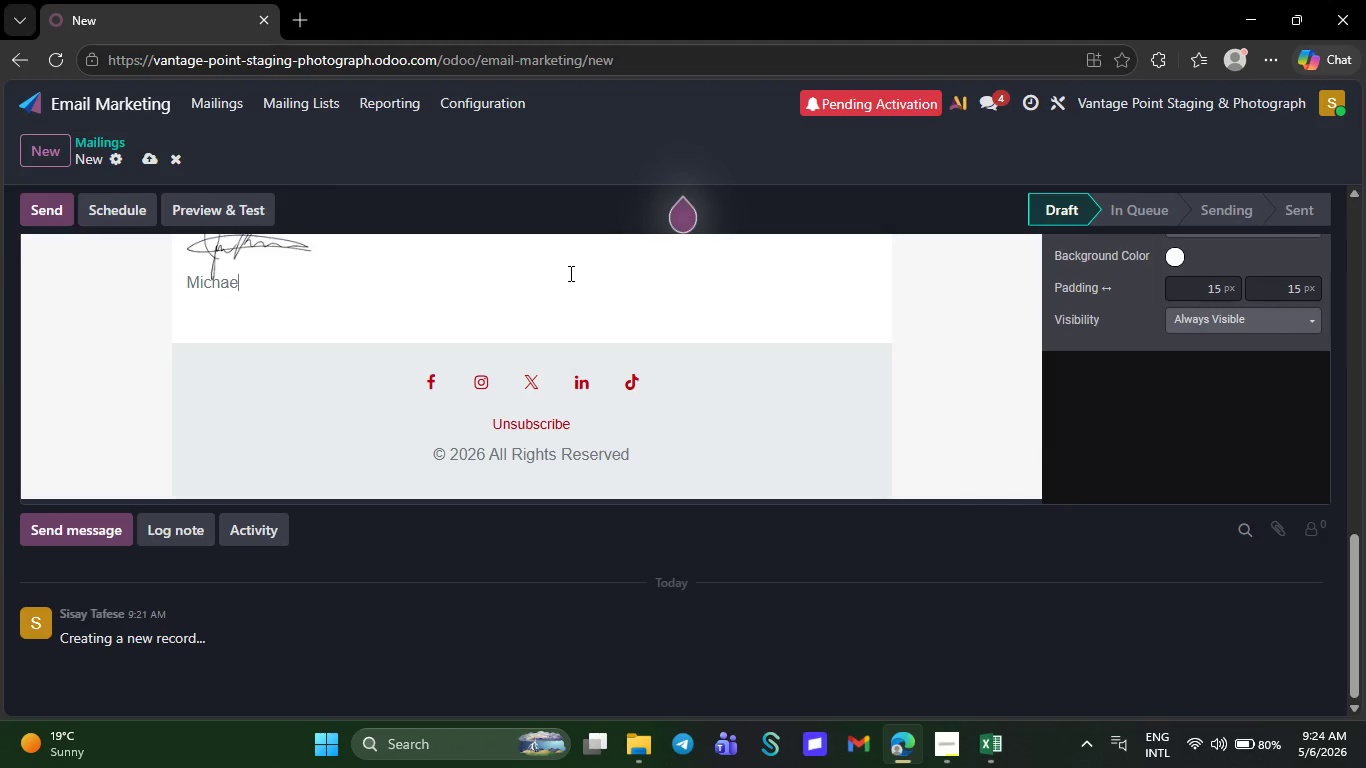 
key(Backspace)
 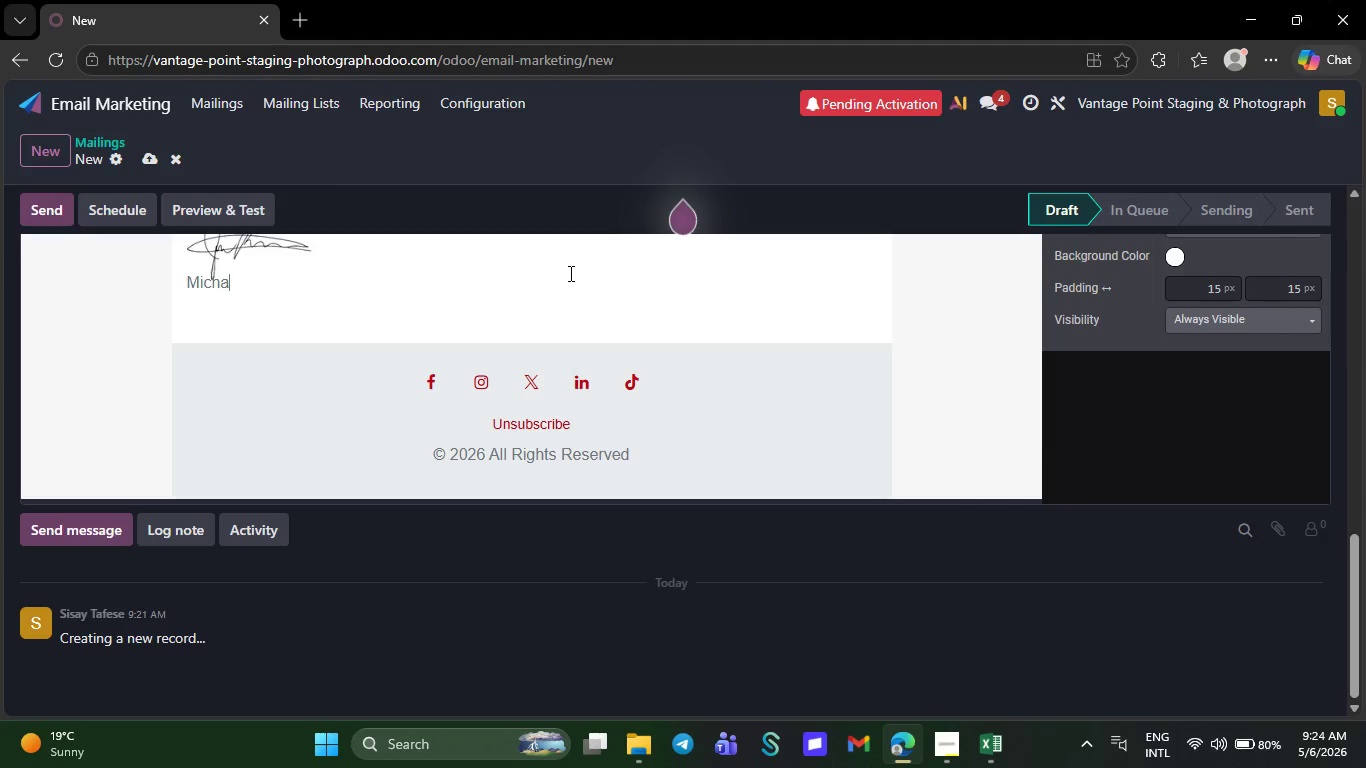 
key(Backspace)
 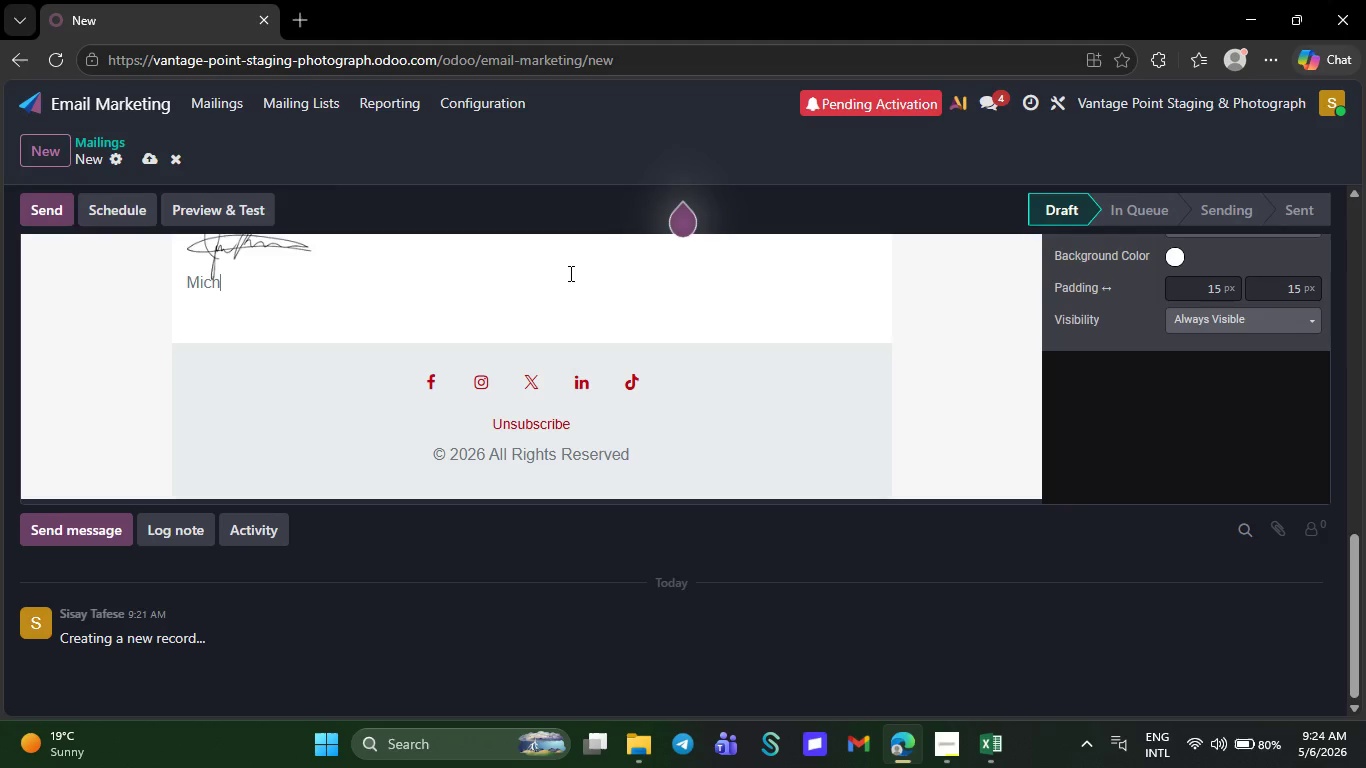 
key(Backspace)
 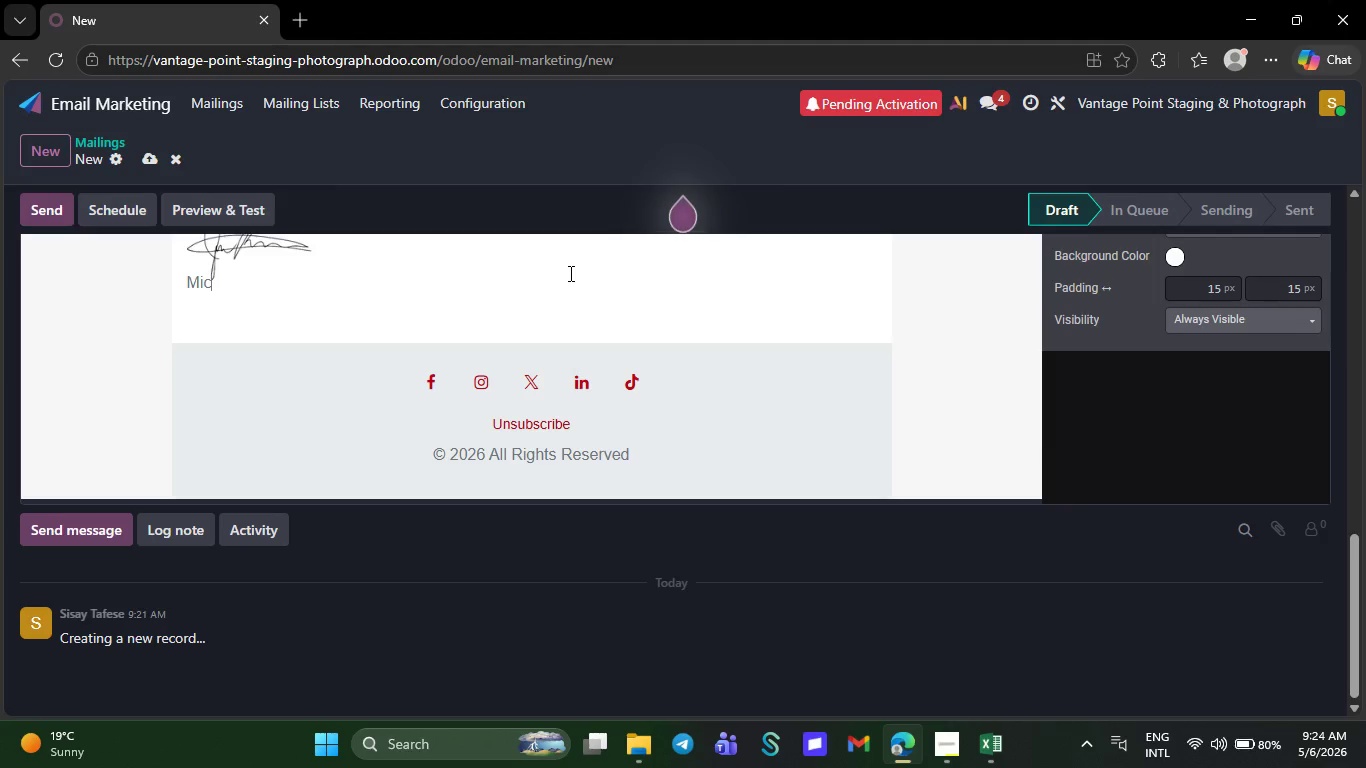 
key(Backspace)
 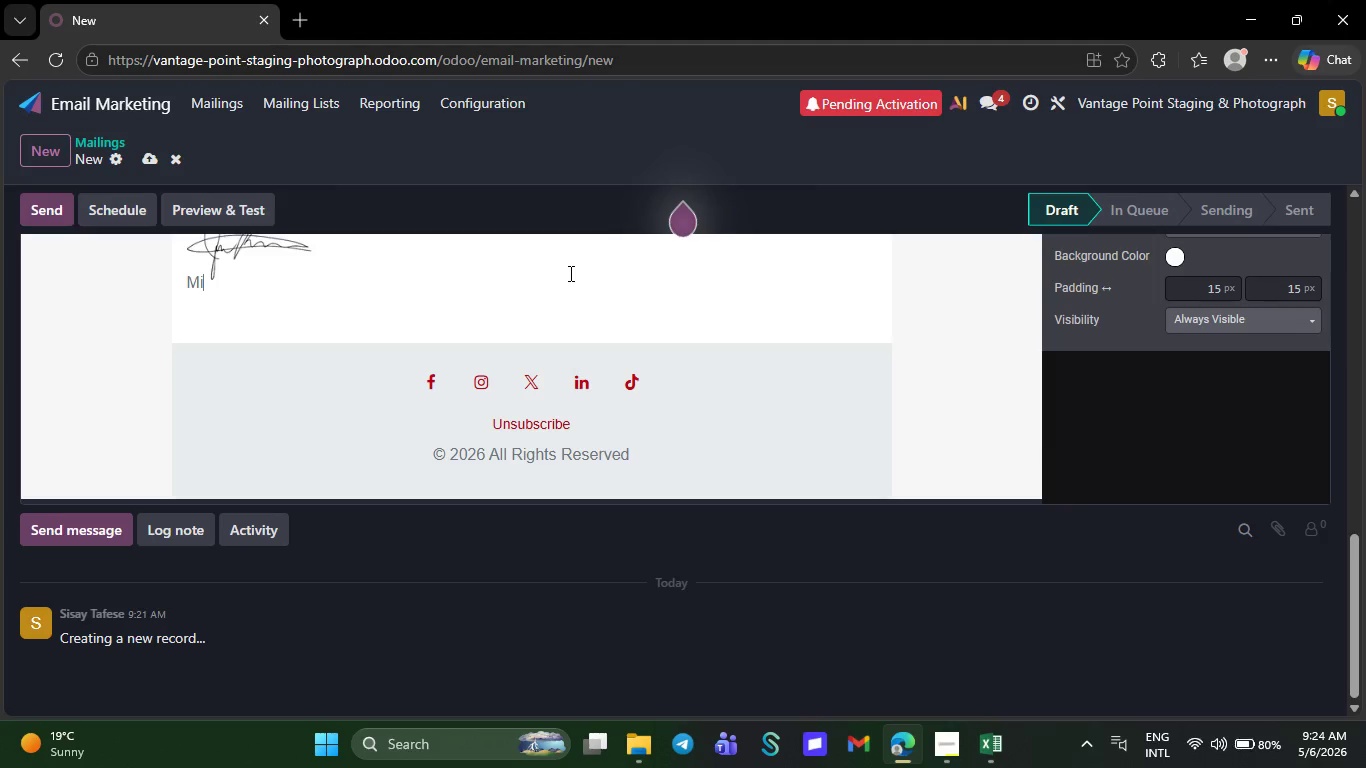 
key(Backspace)
 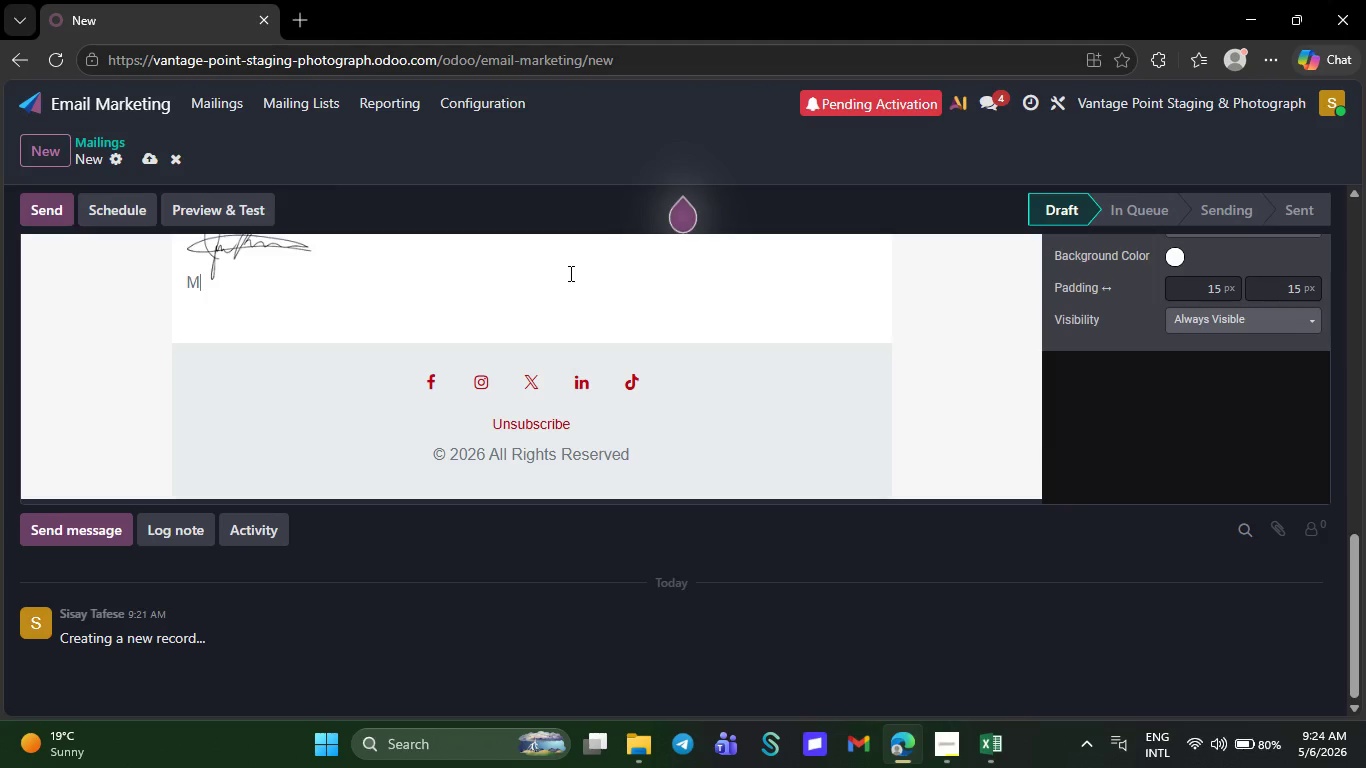 
key(Backspace)
 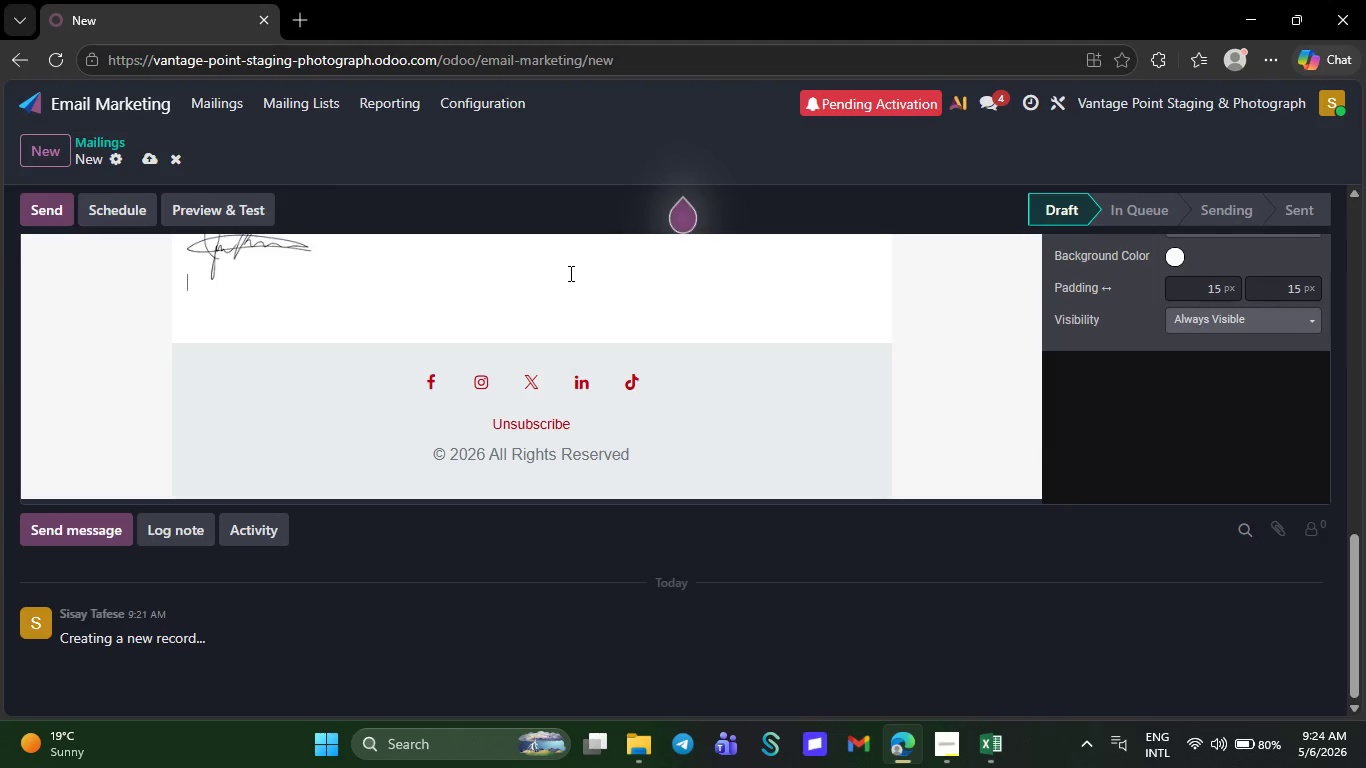 
key(Backspace)
 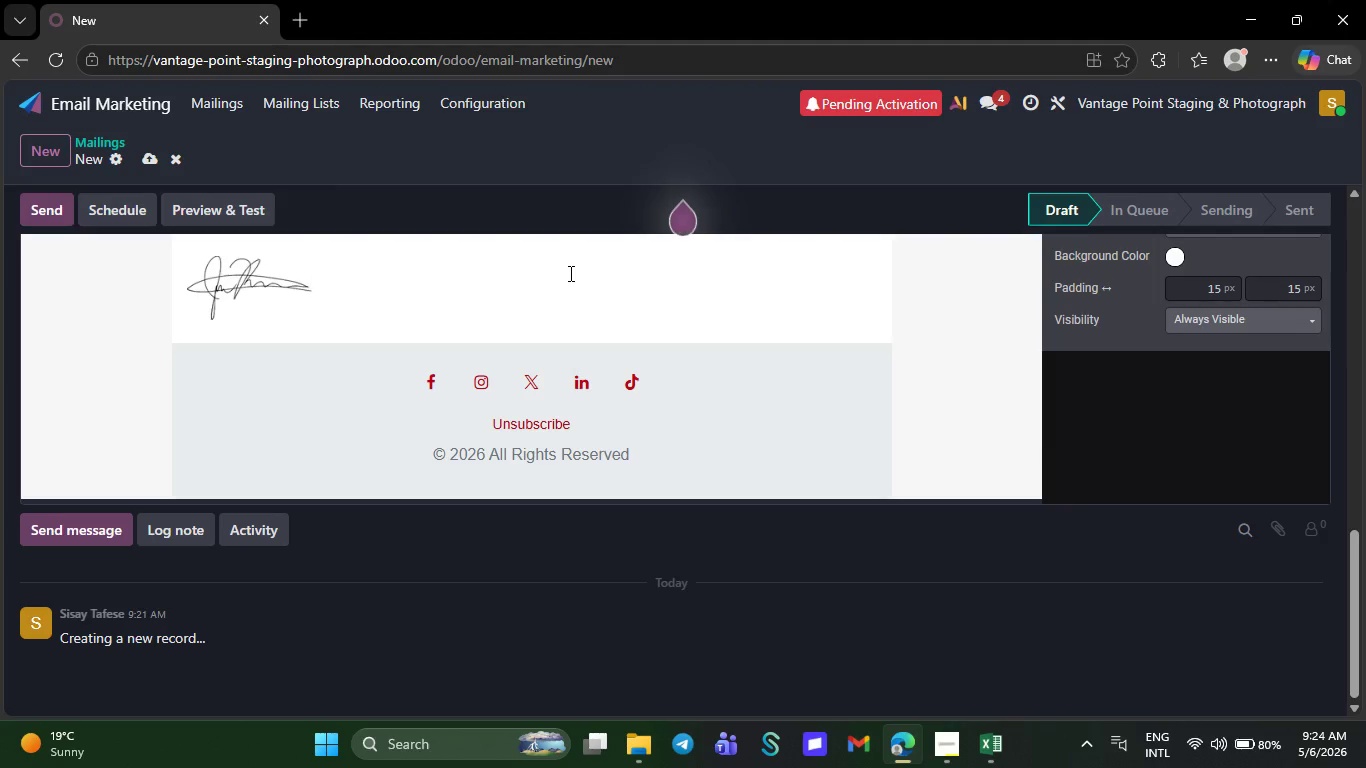 
wait(8.05)
 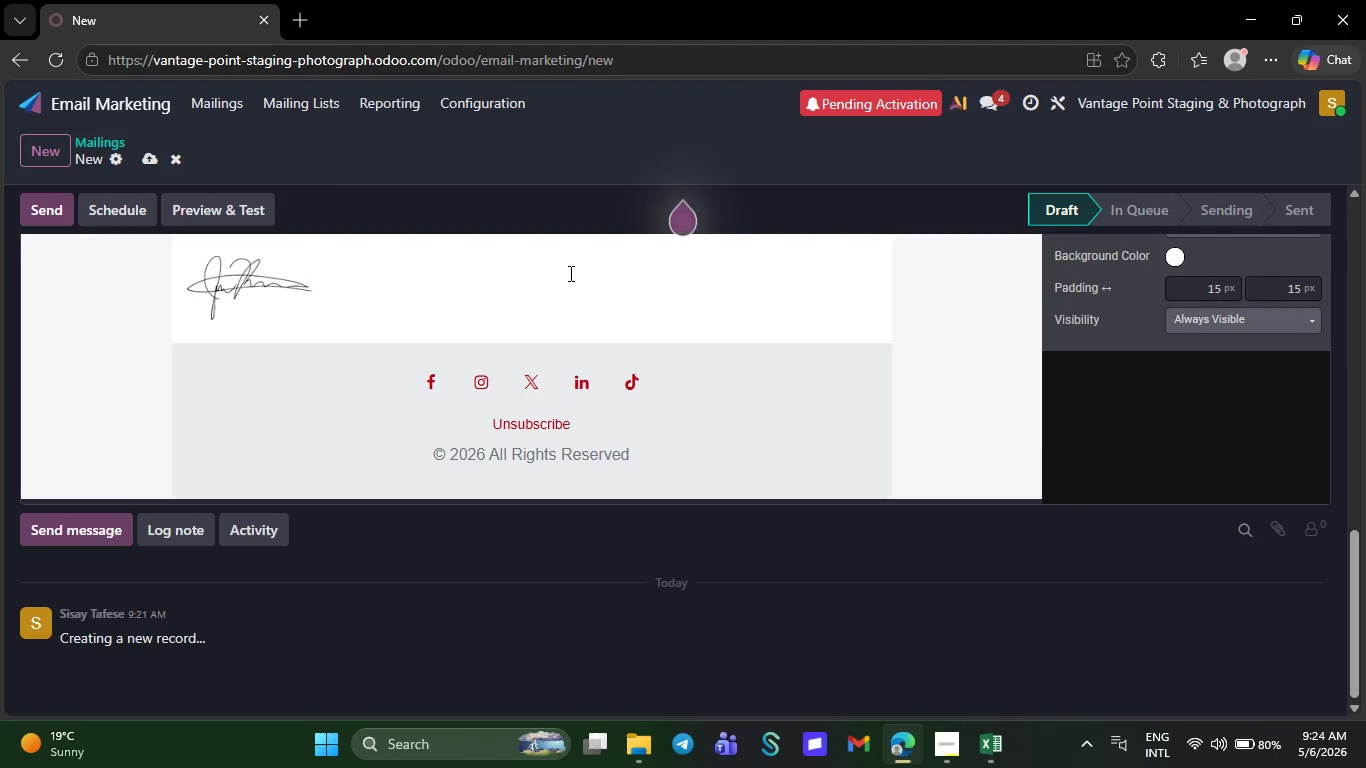 
key(Backspace)
 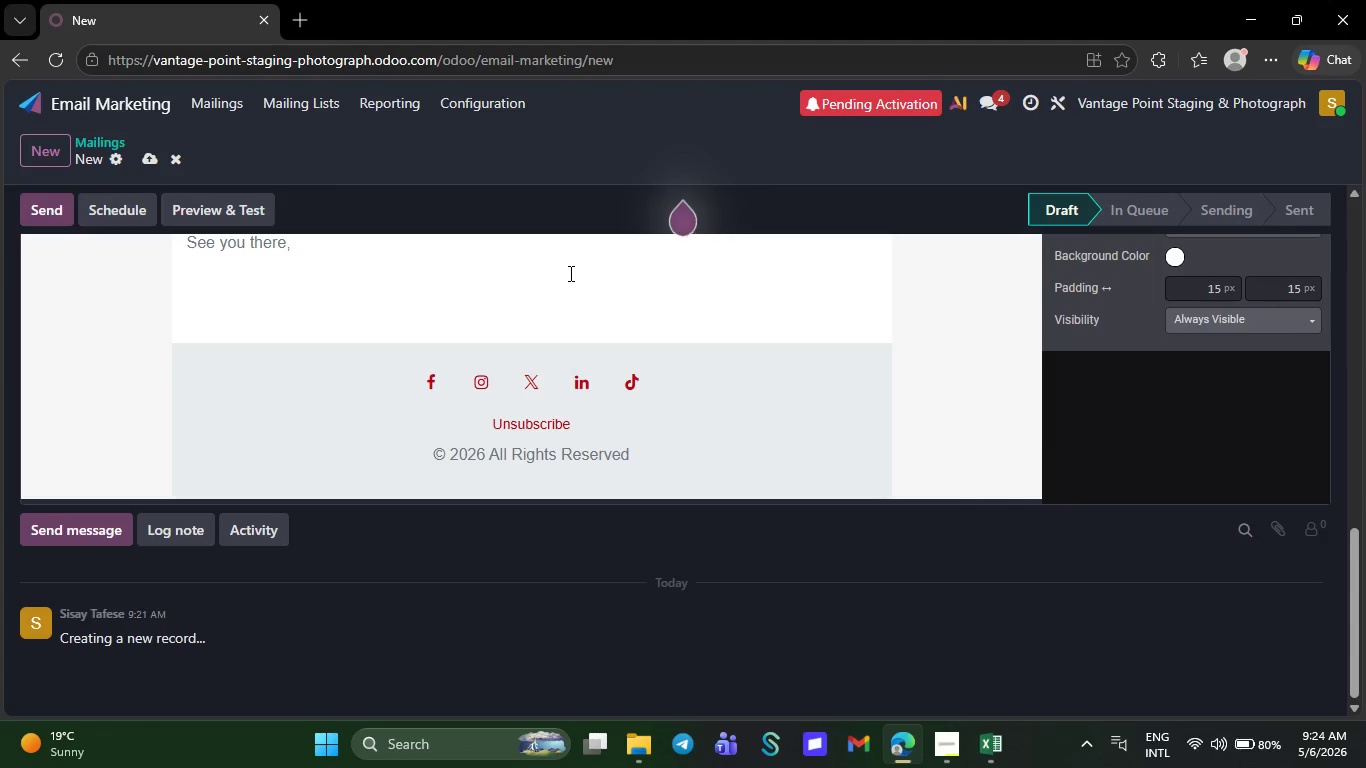 
key(Backspace)
 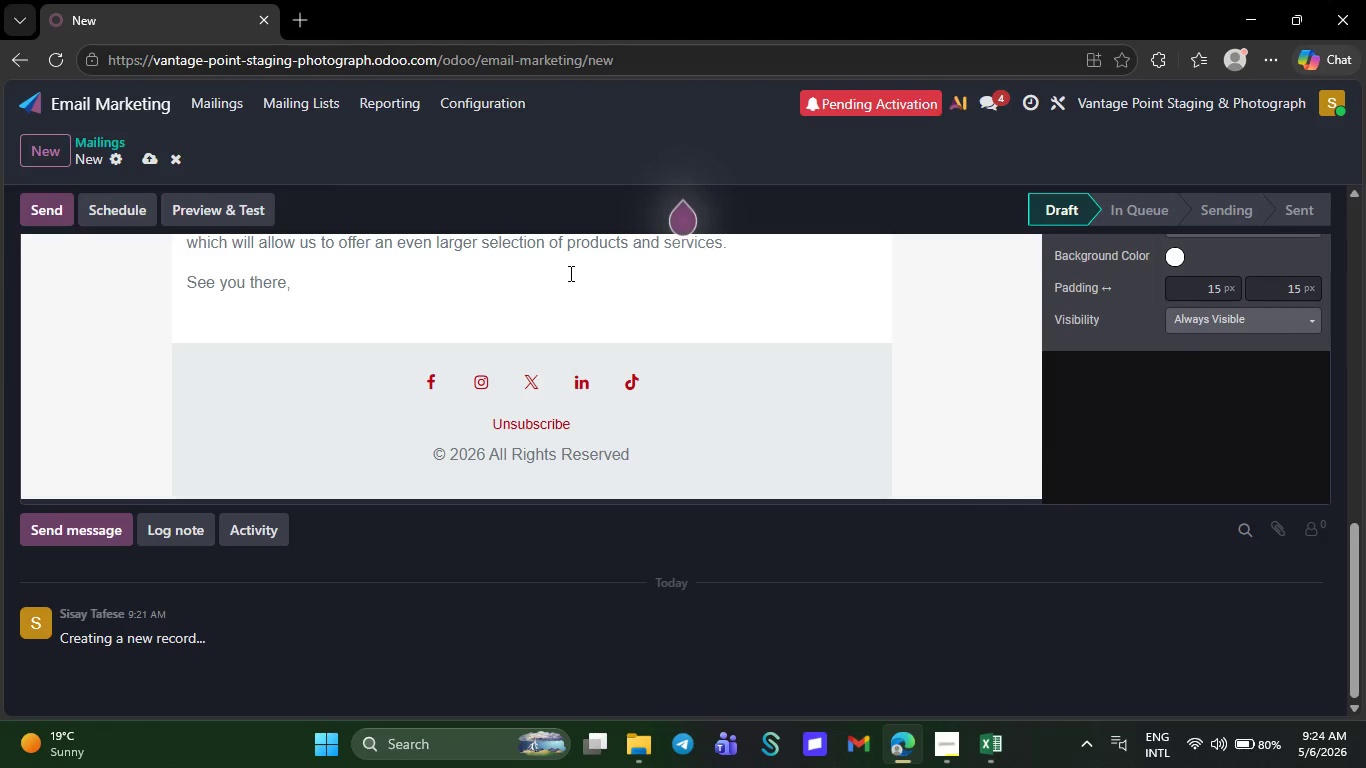 
key(Backspace)
 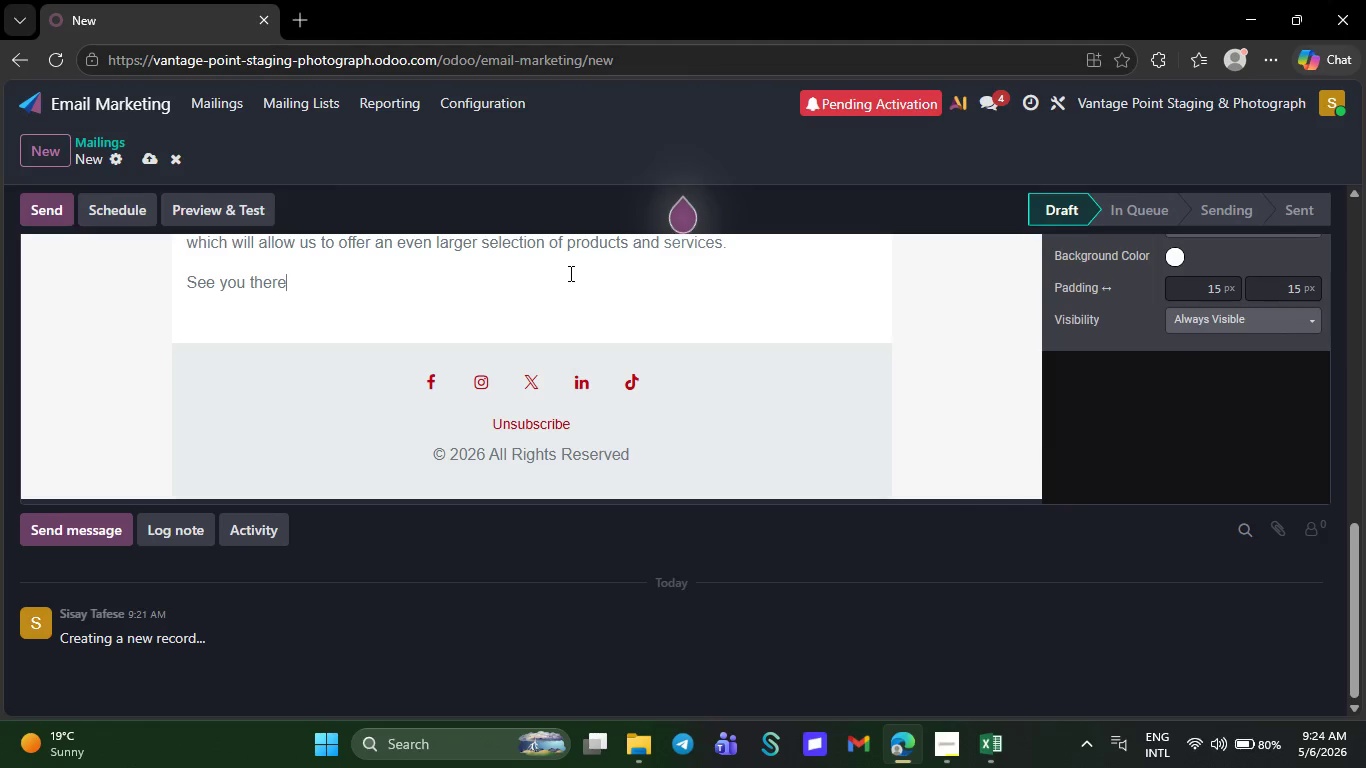 
key(Backspace)
 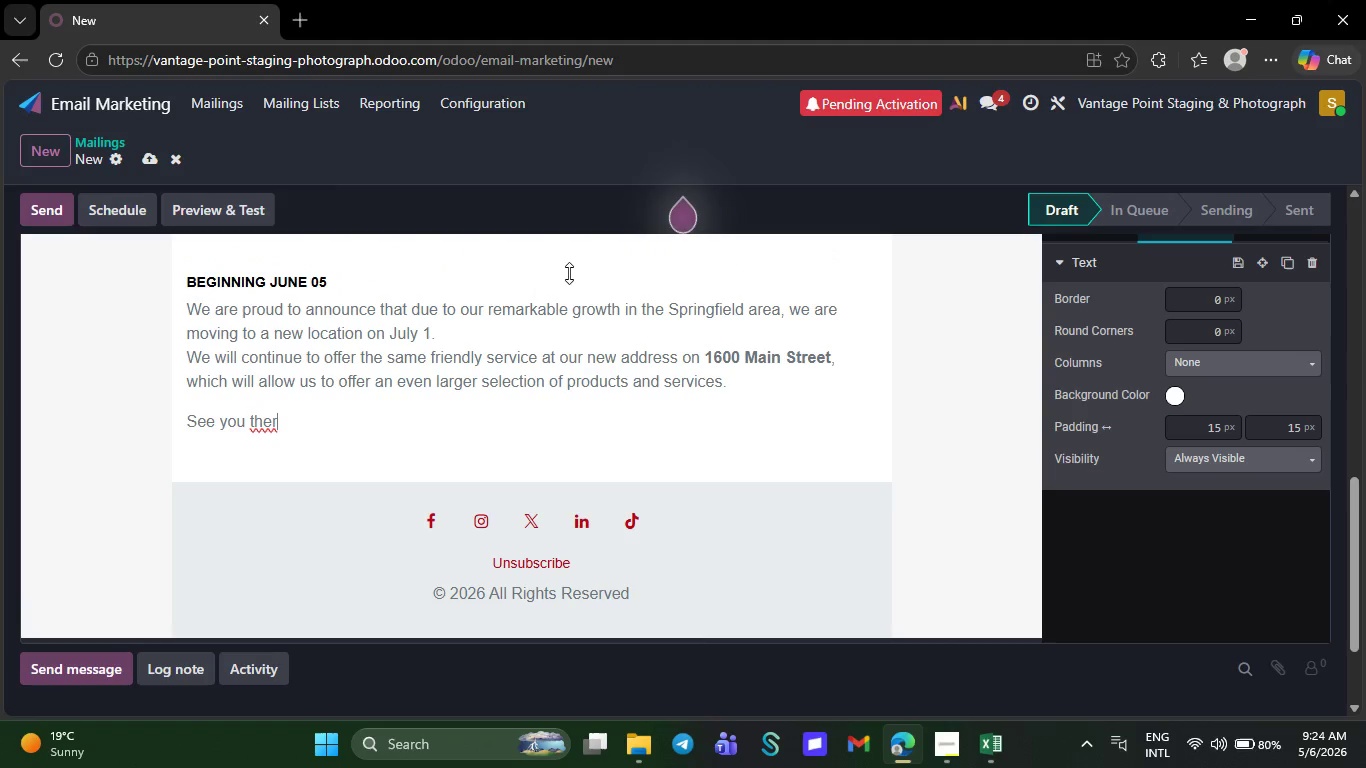 
wait(7.38)
 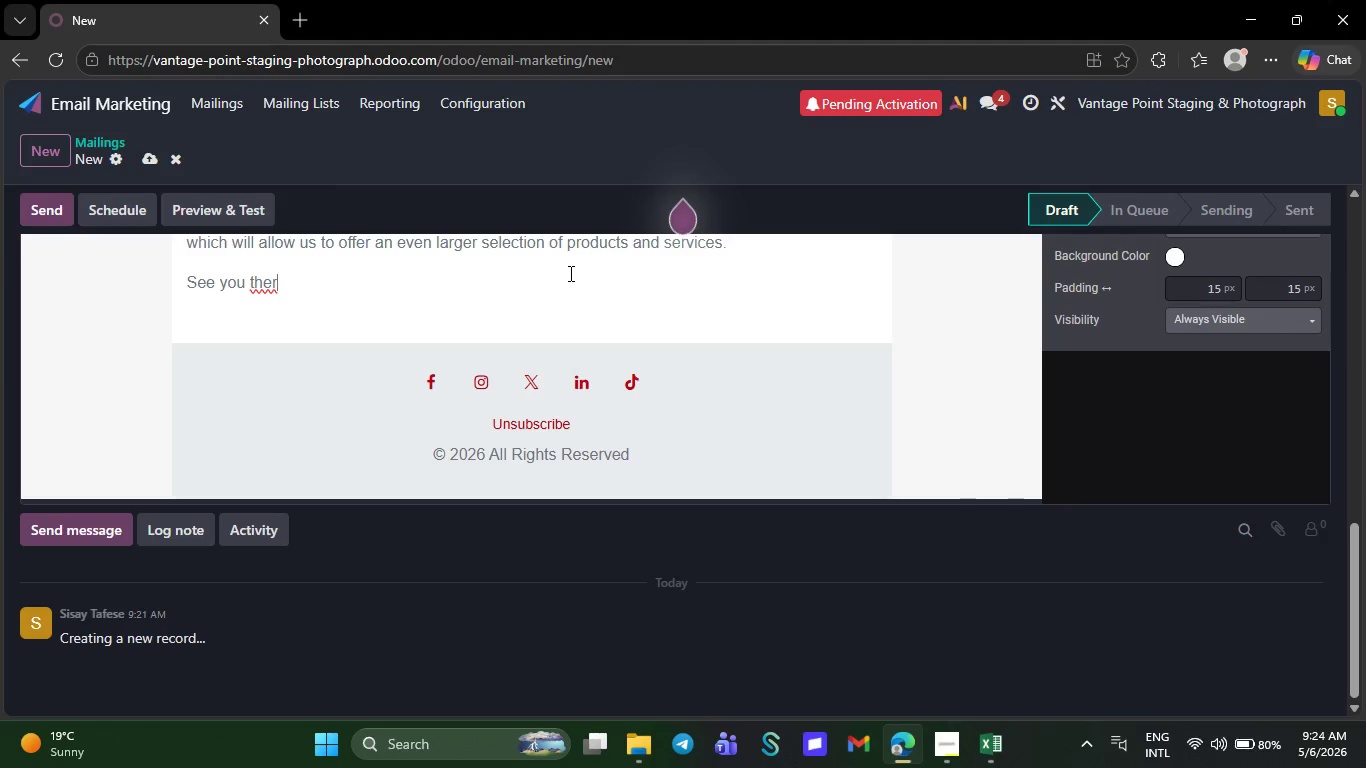 
key(Backspace)
 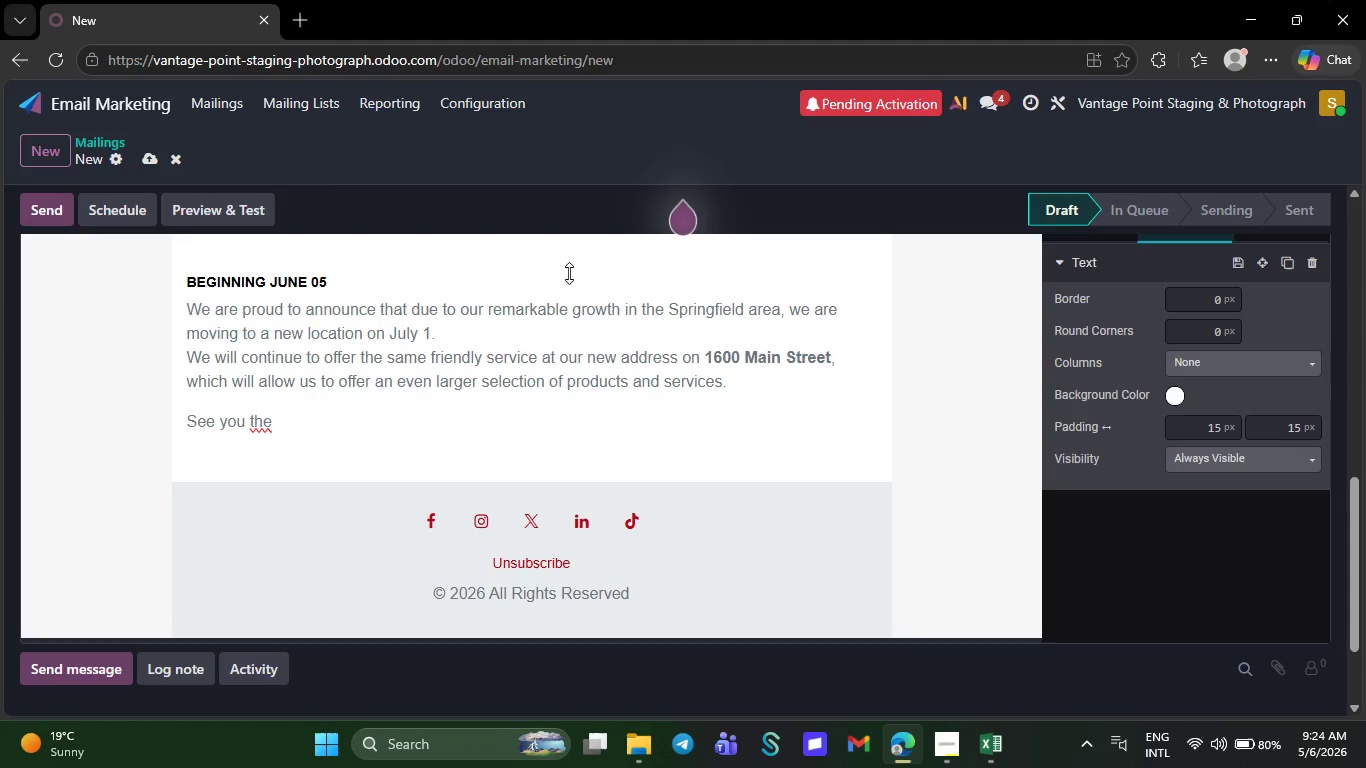 
key(Backspace)
 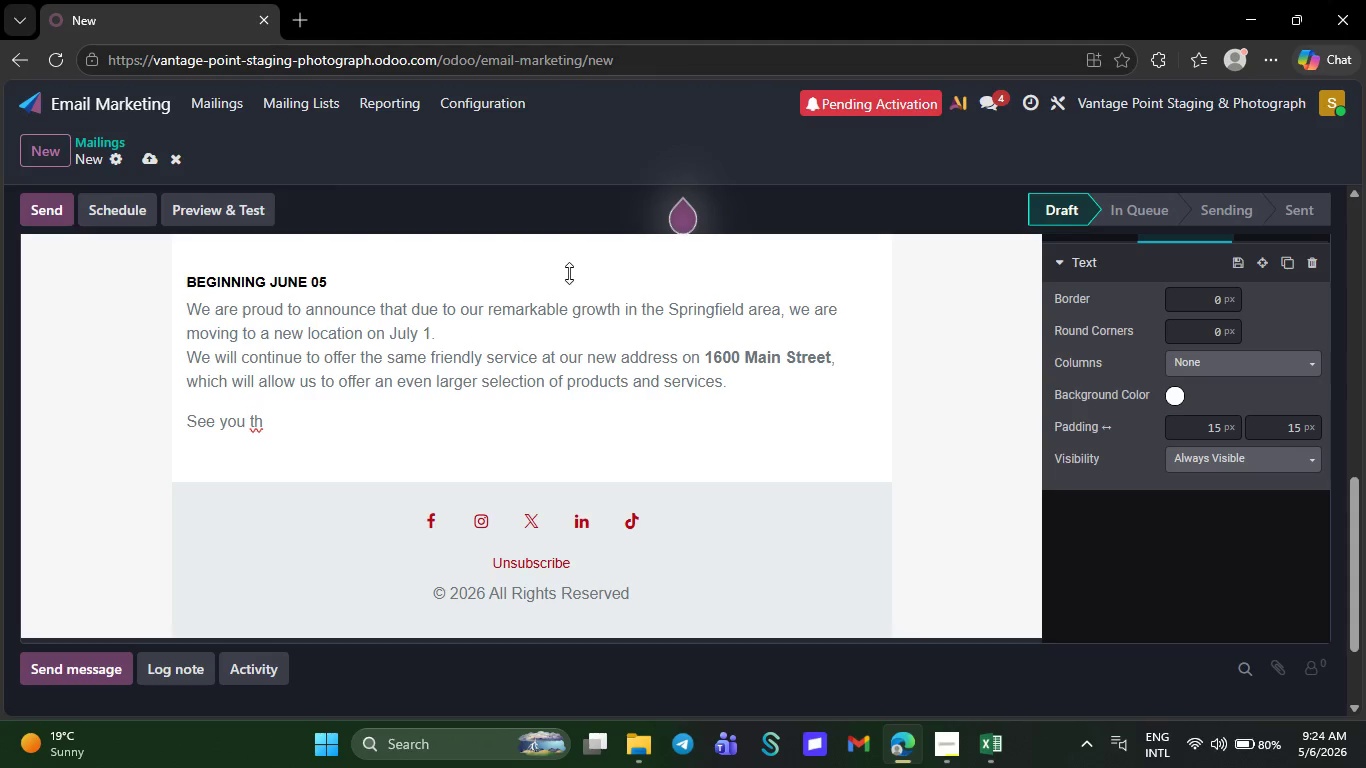 
key(Backspace)
 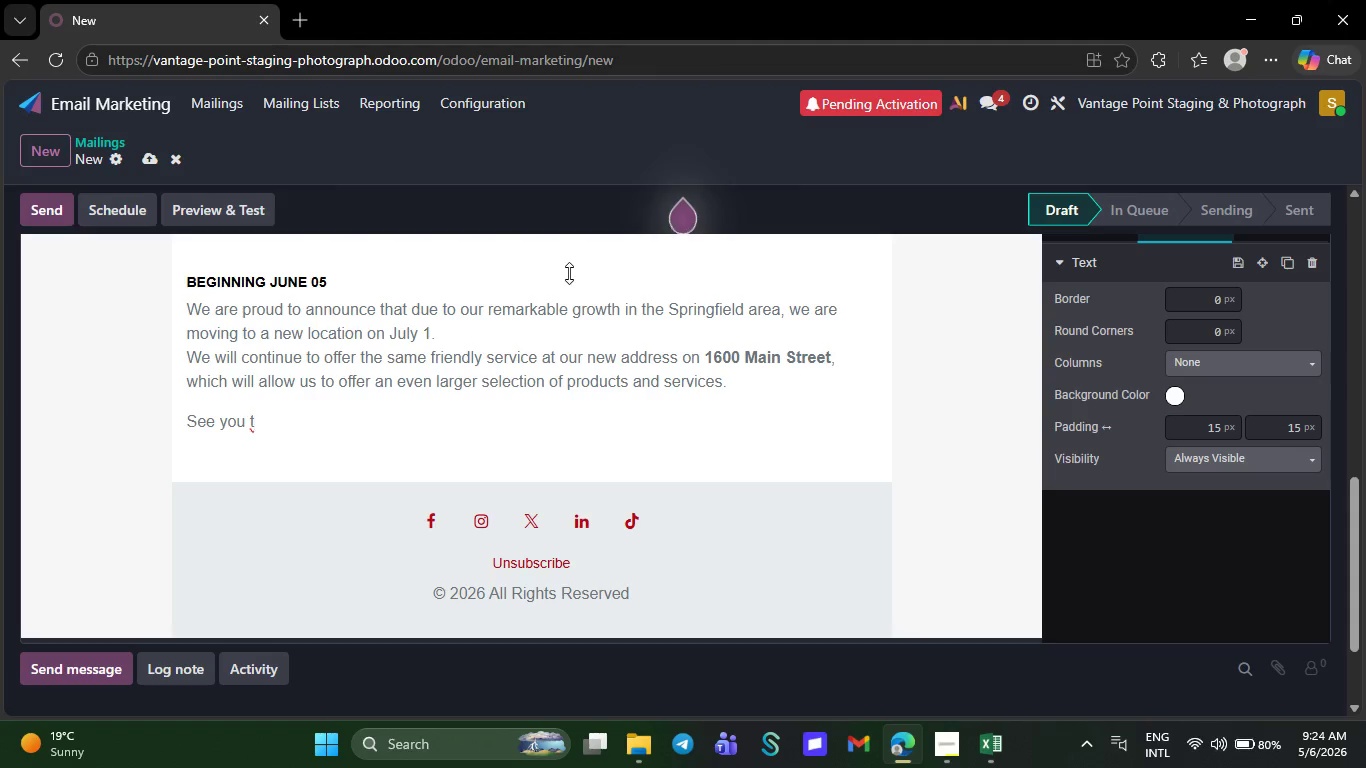 
key(Backspace)
 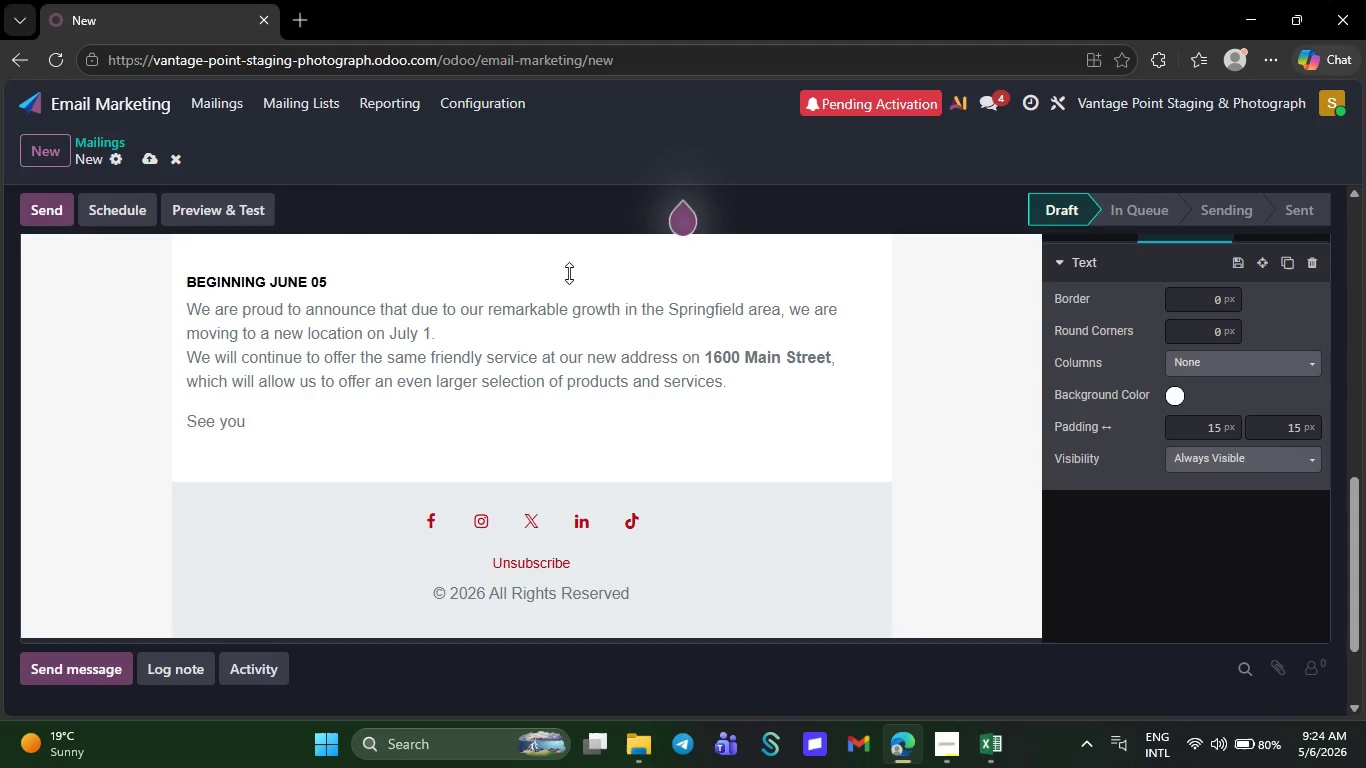 
key(Backspace)
 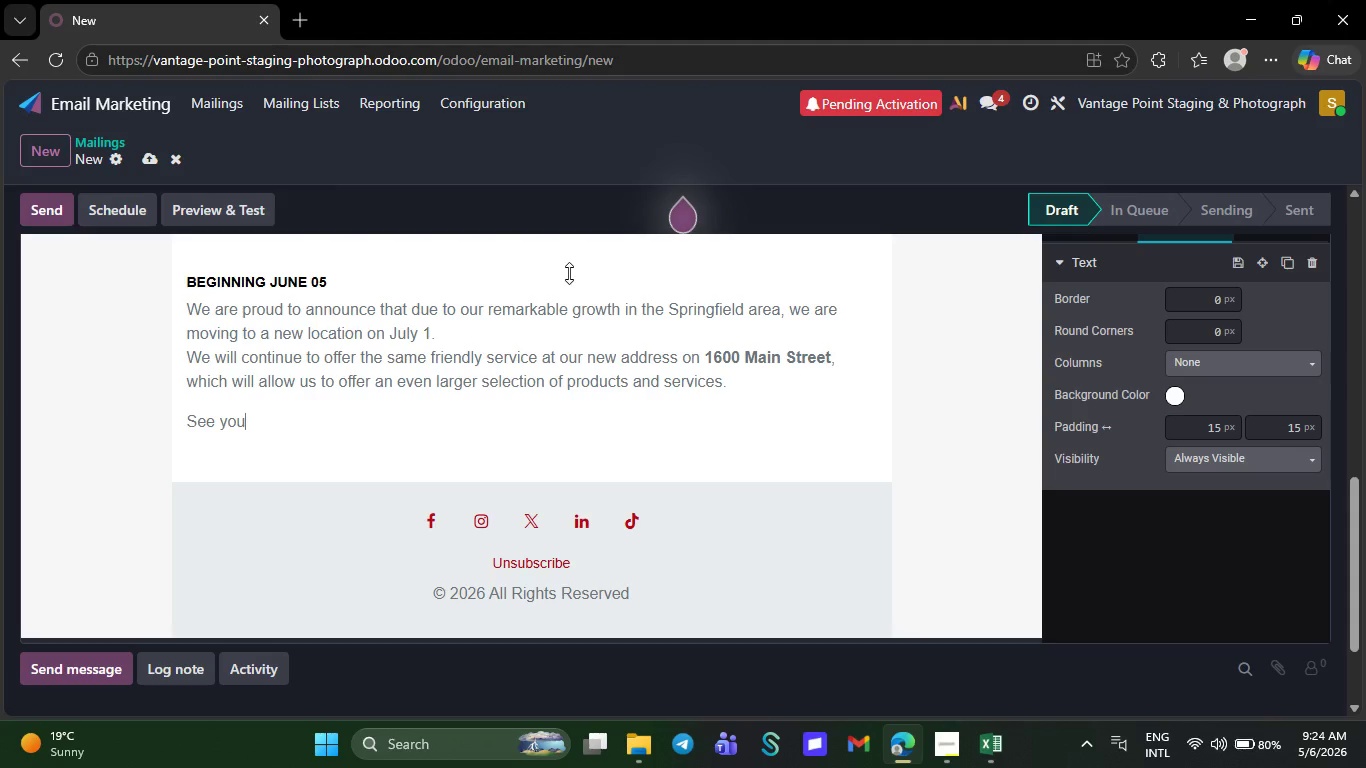 
key(Backspace)
 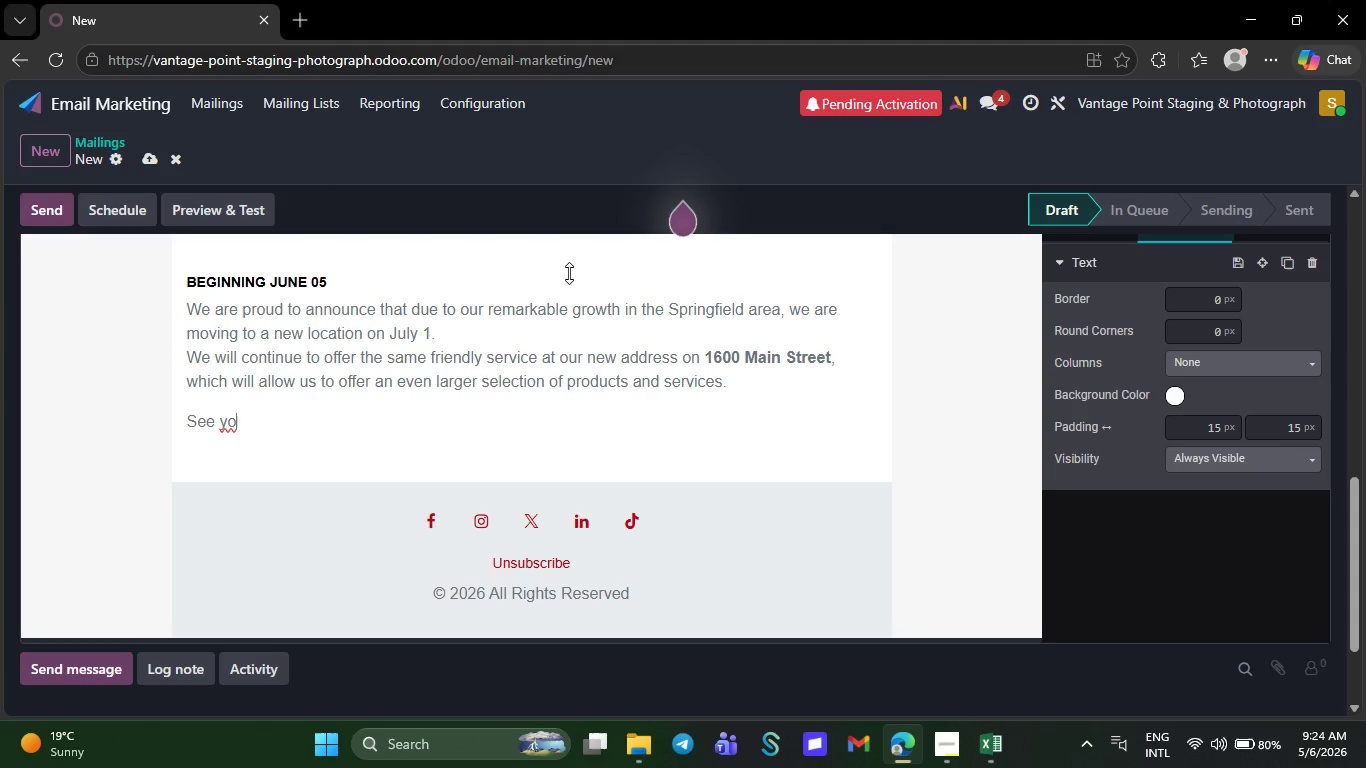 
key(Backspace)
 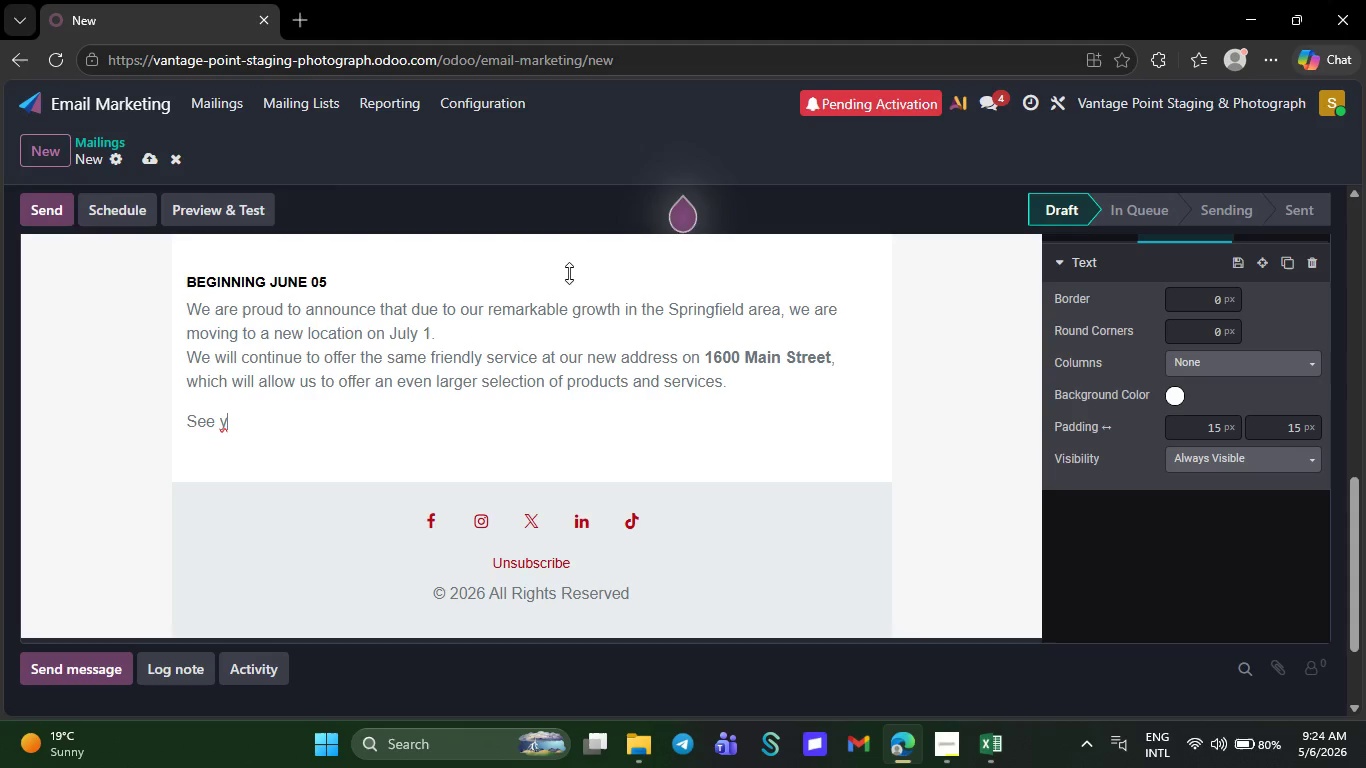 
key(Backspace)
 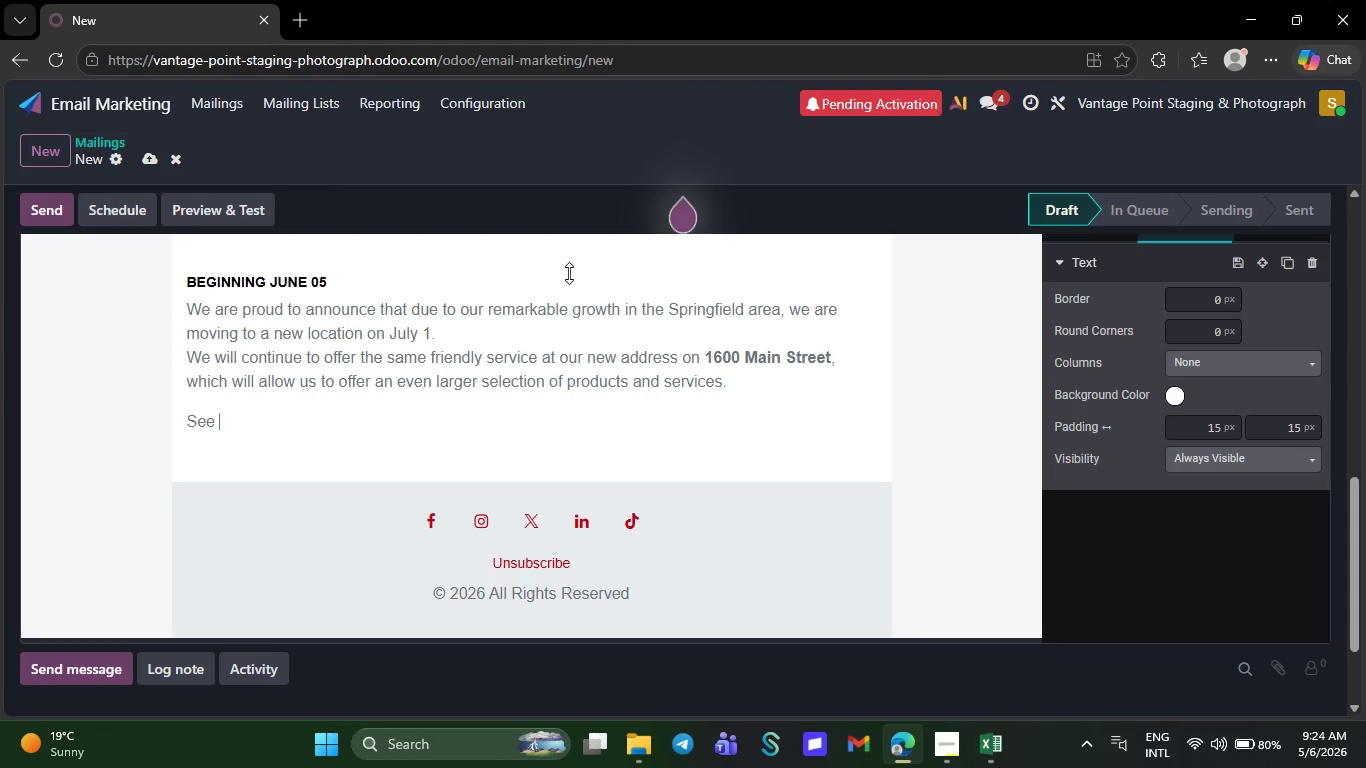 
key(Backspace)
 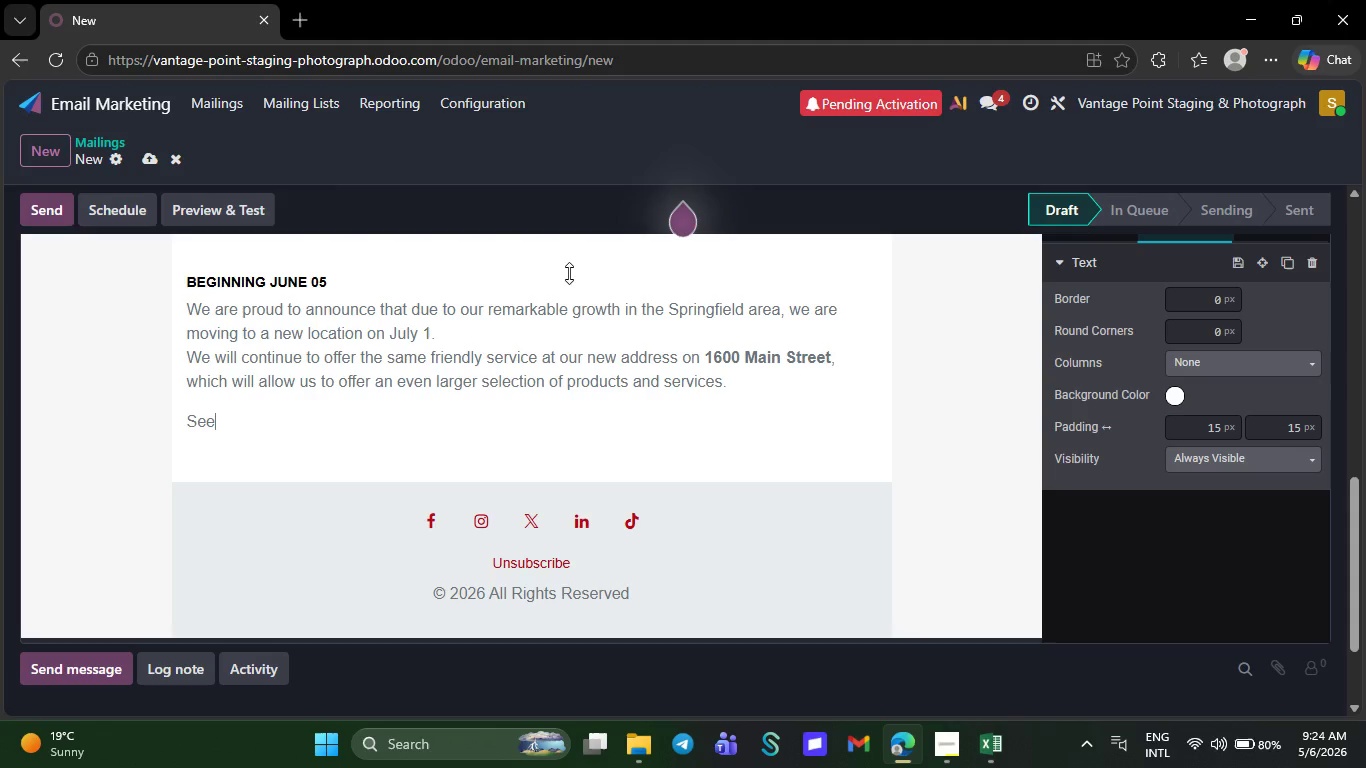 
key(Backspace)
 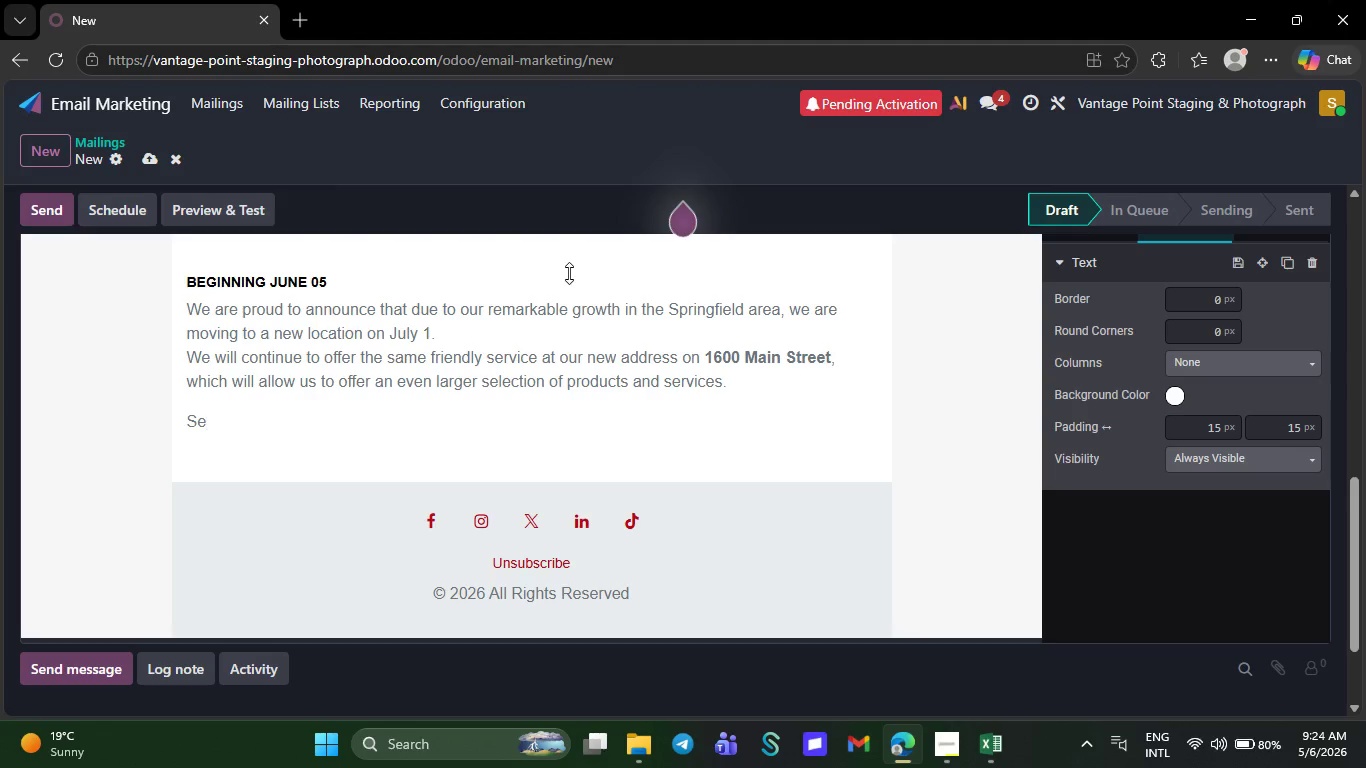 
key(Backspace)
 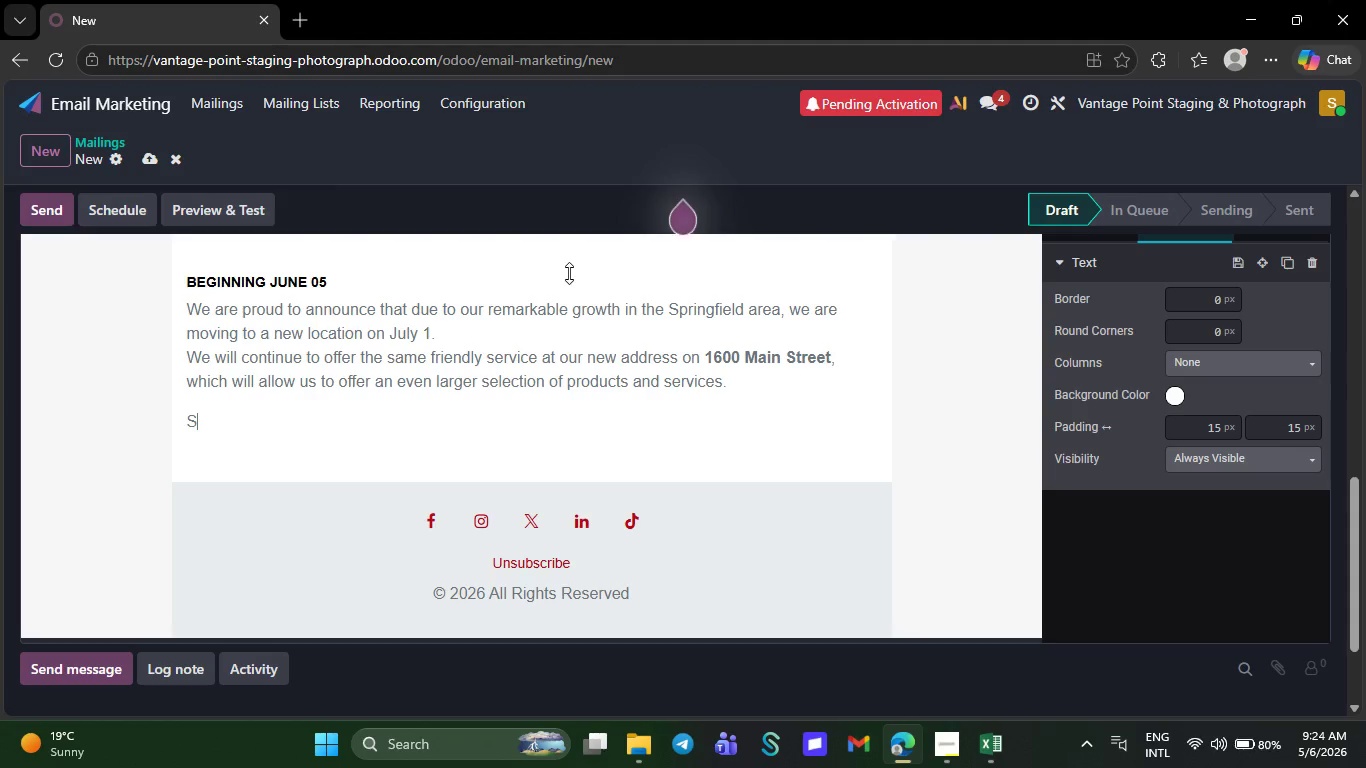 
key(Backspace)
 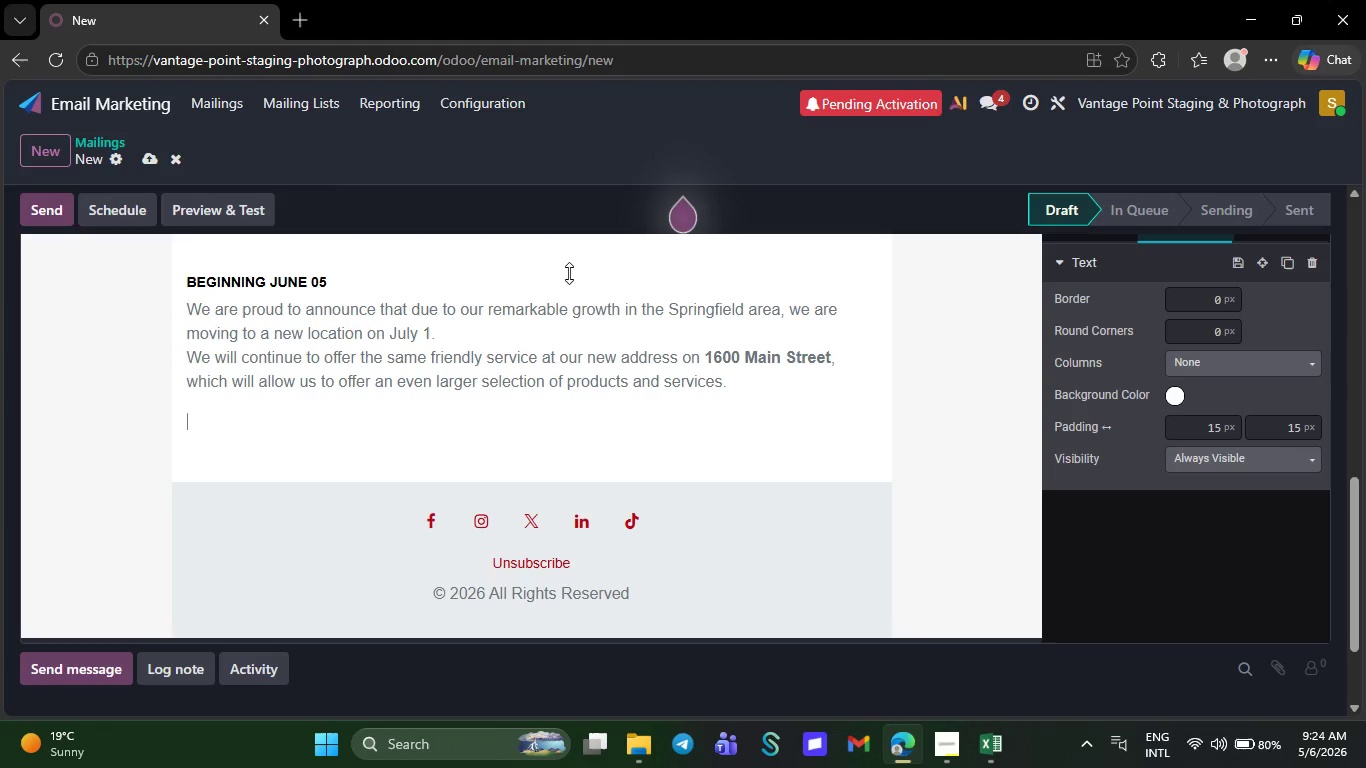 
key(Backspace)
 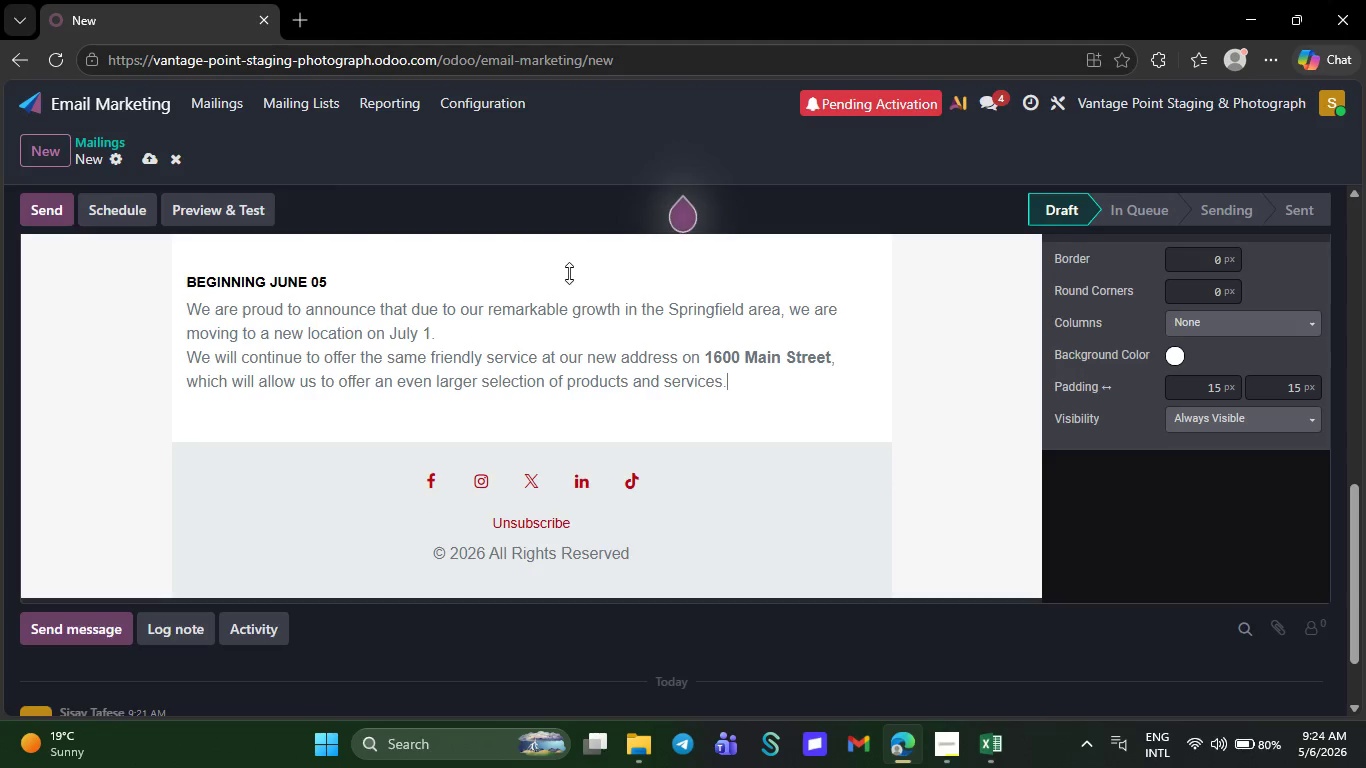 
key(Backspace)
 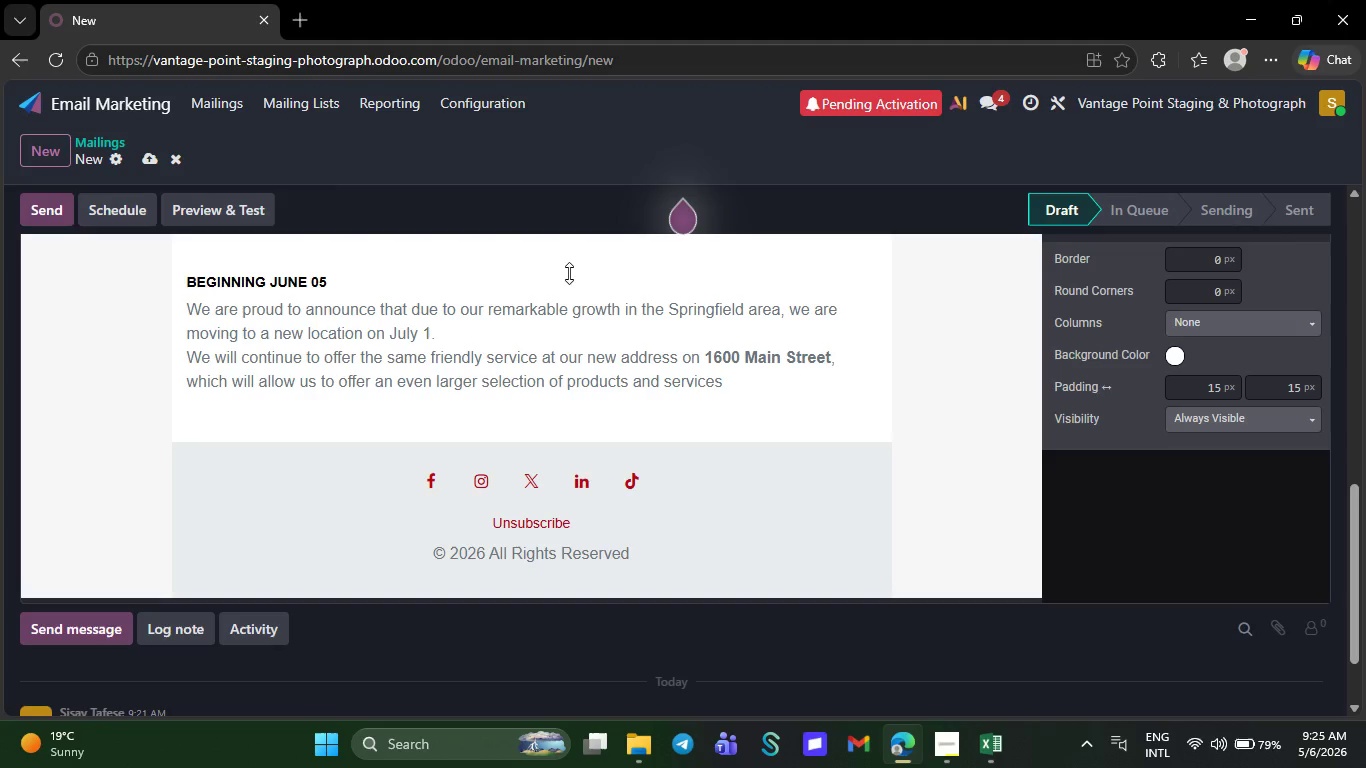 
wait(32.56)
 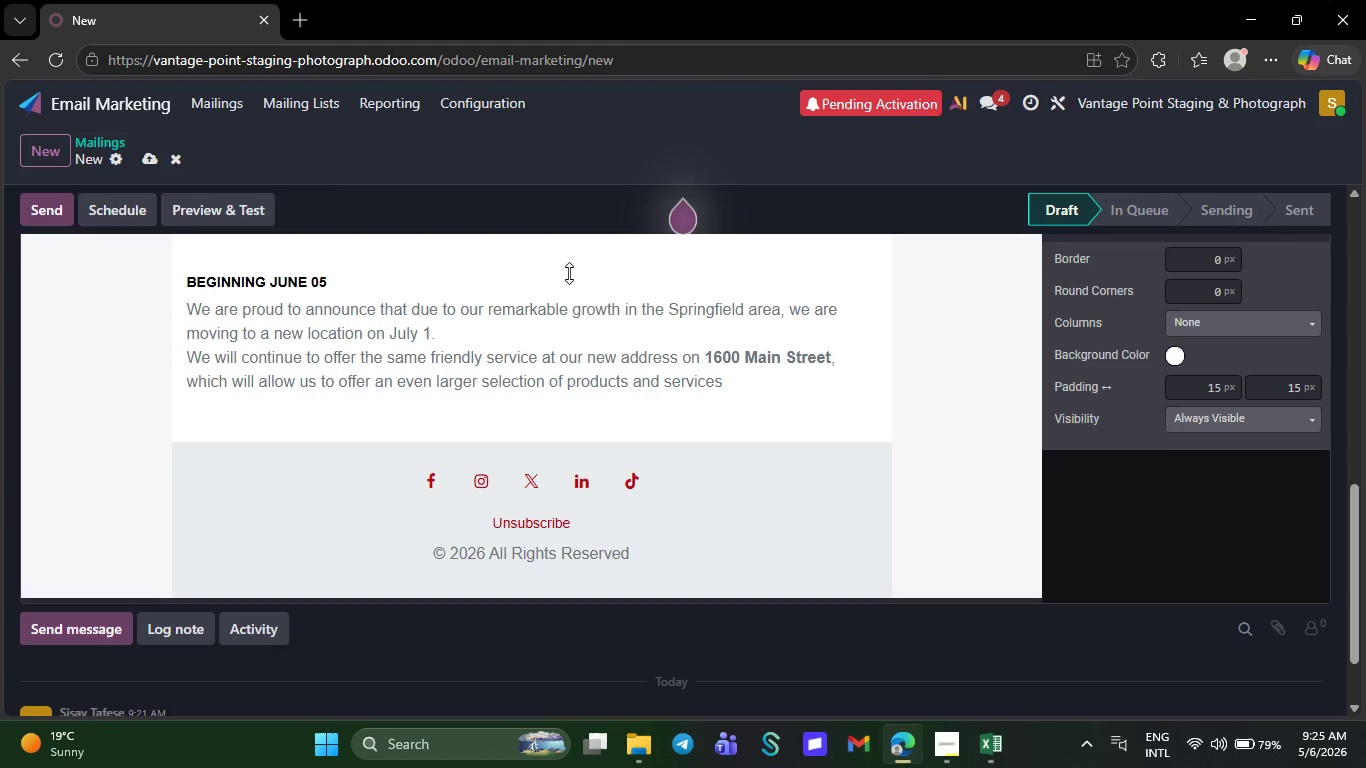 
key(Backspace)
 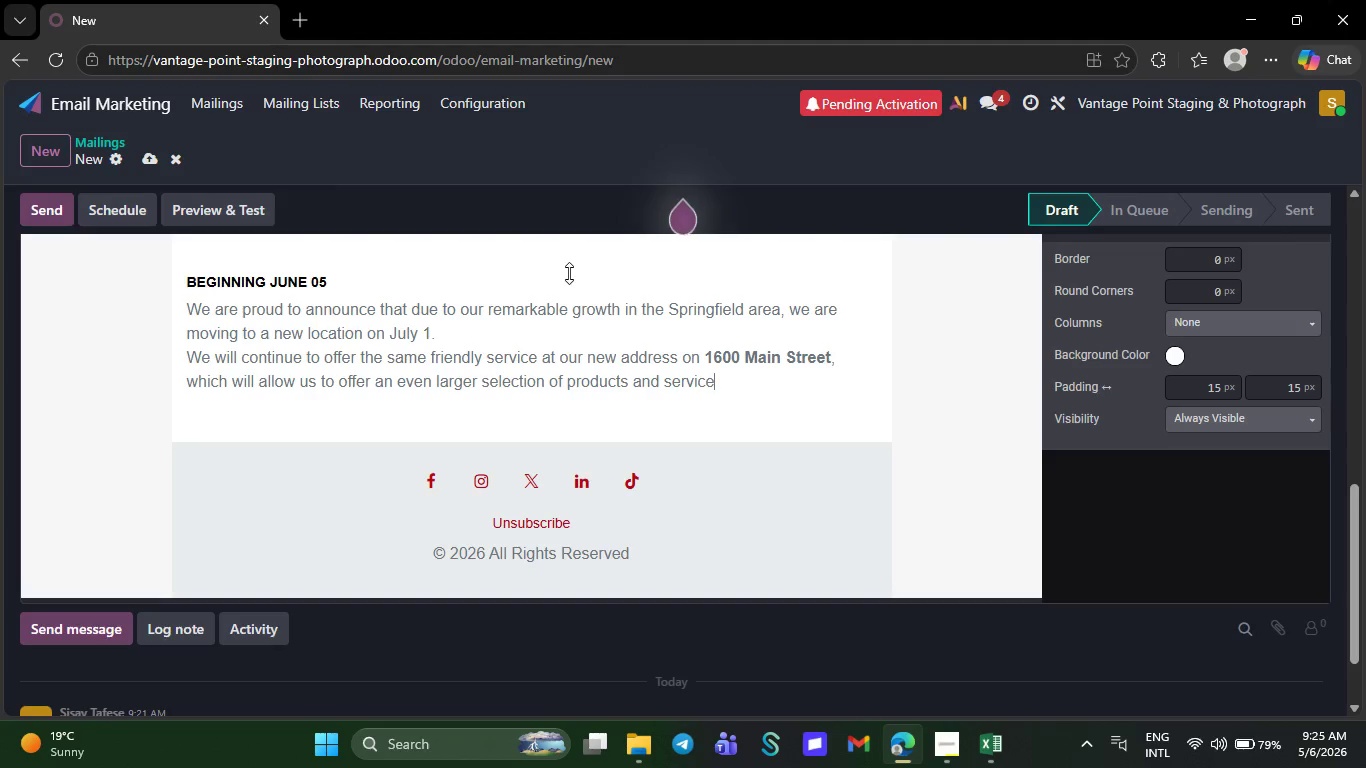 
key(Backspace)
 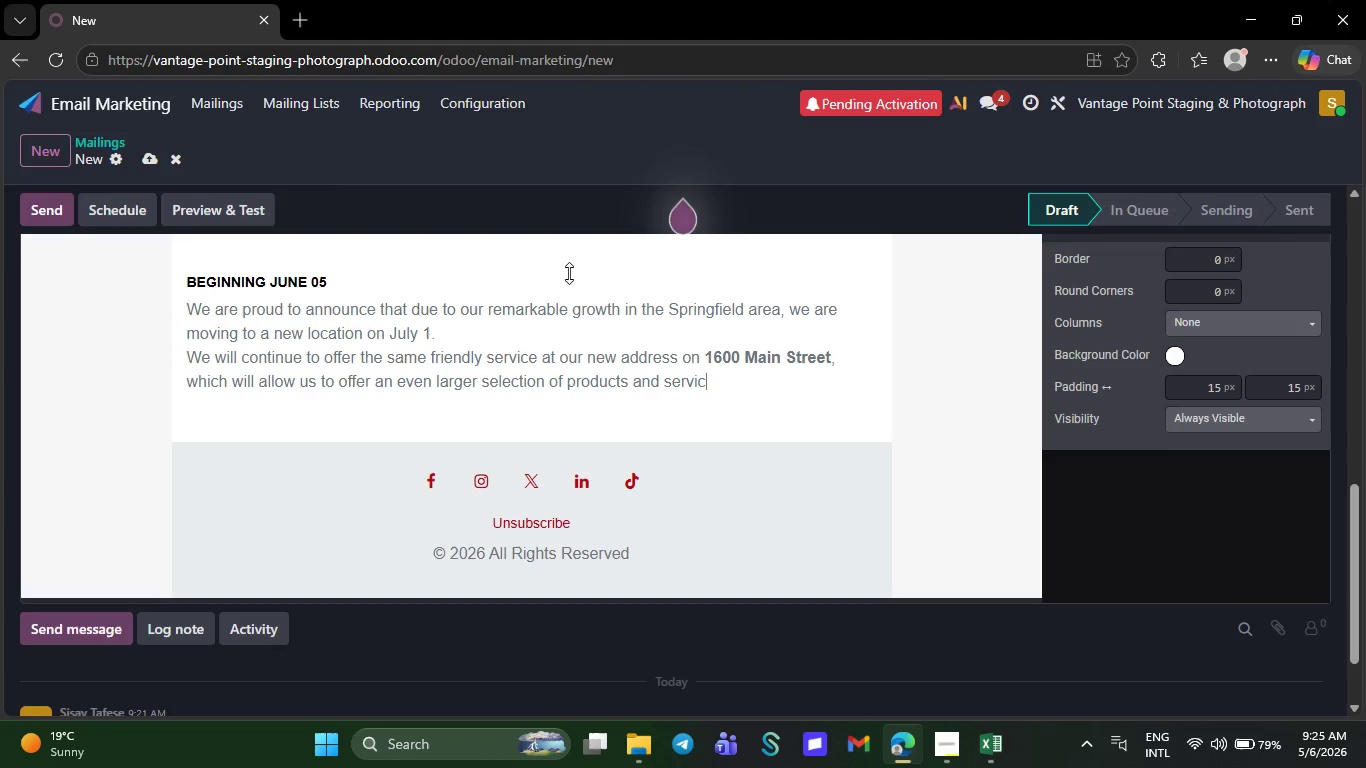 
key(Backspace)
 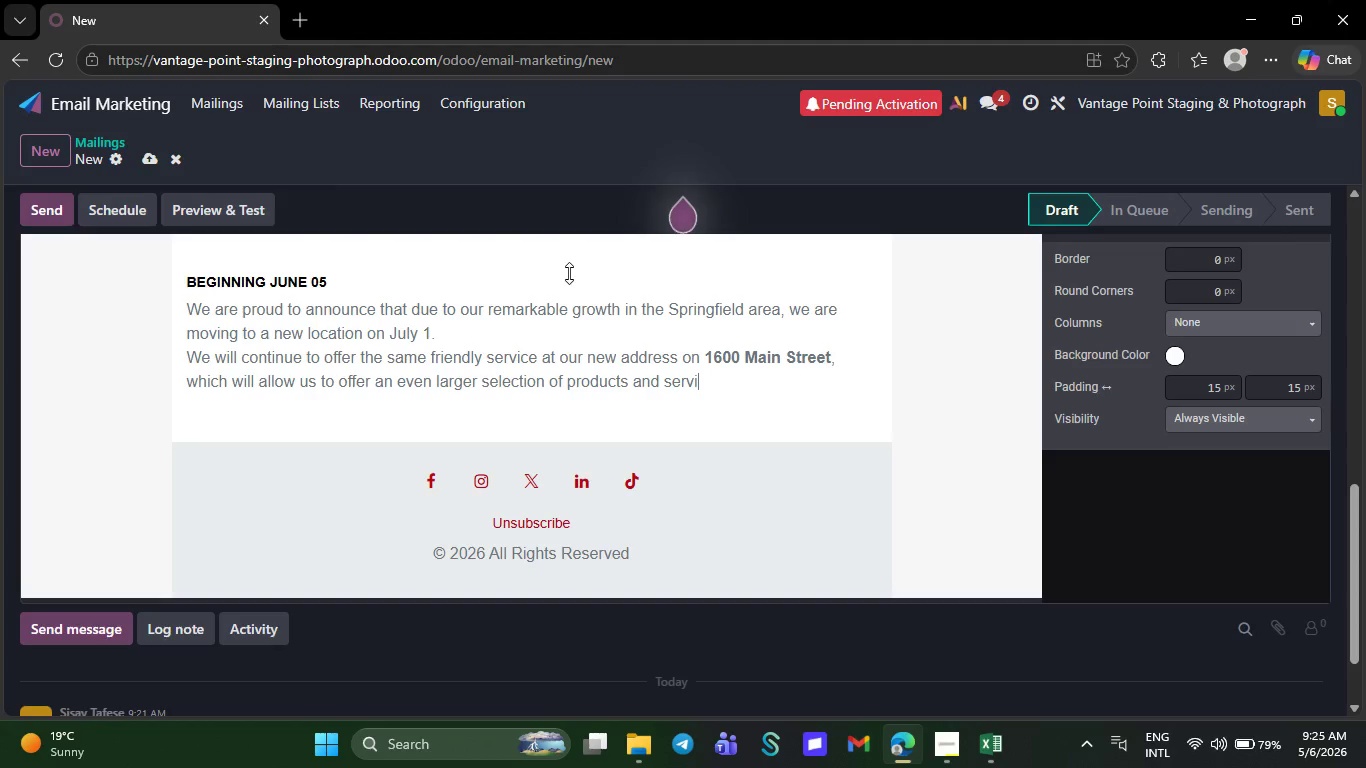 
key(Backspace)
 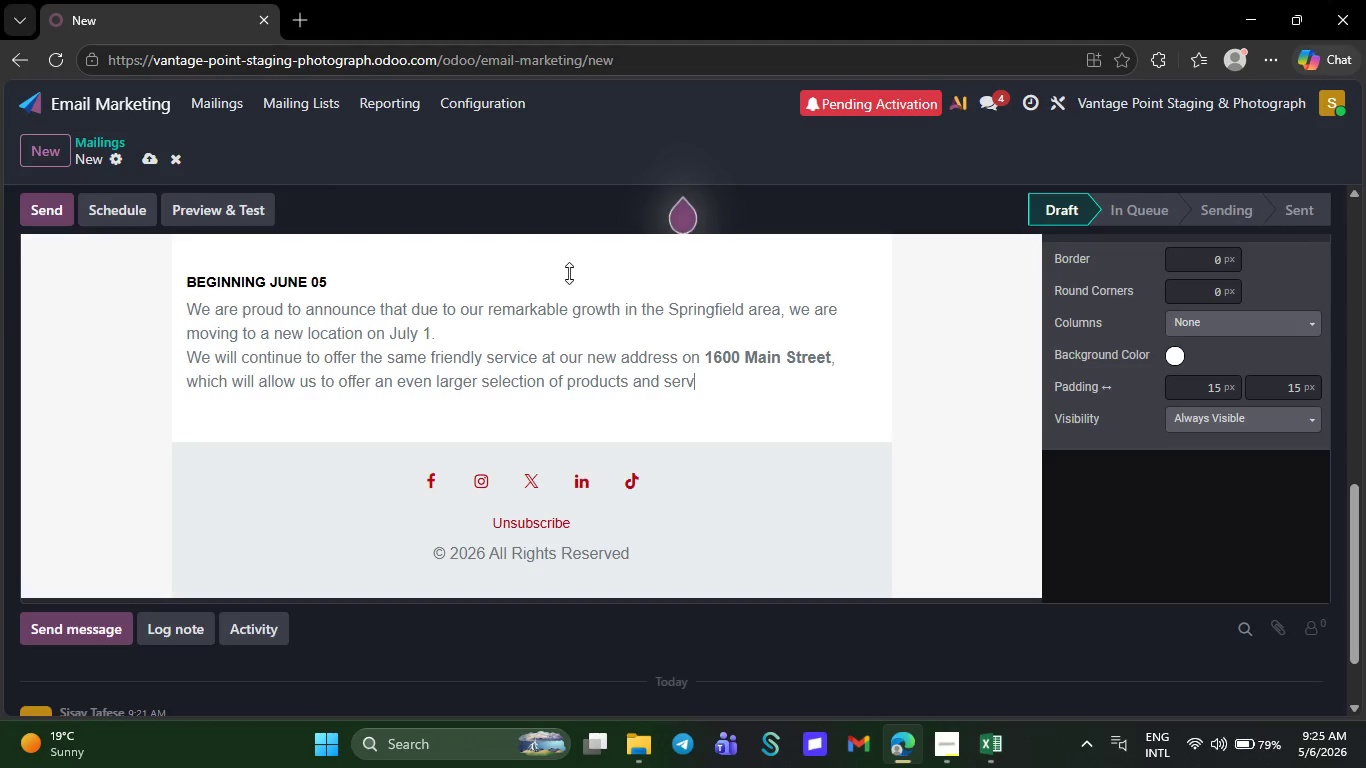 
key(Backspace)
 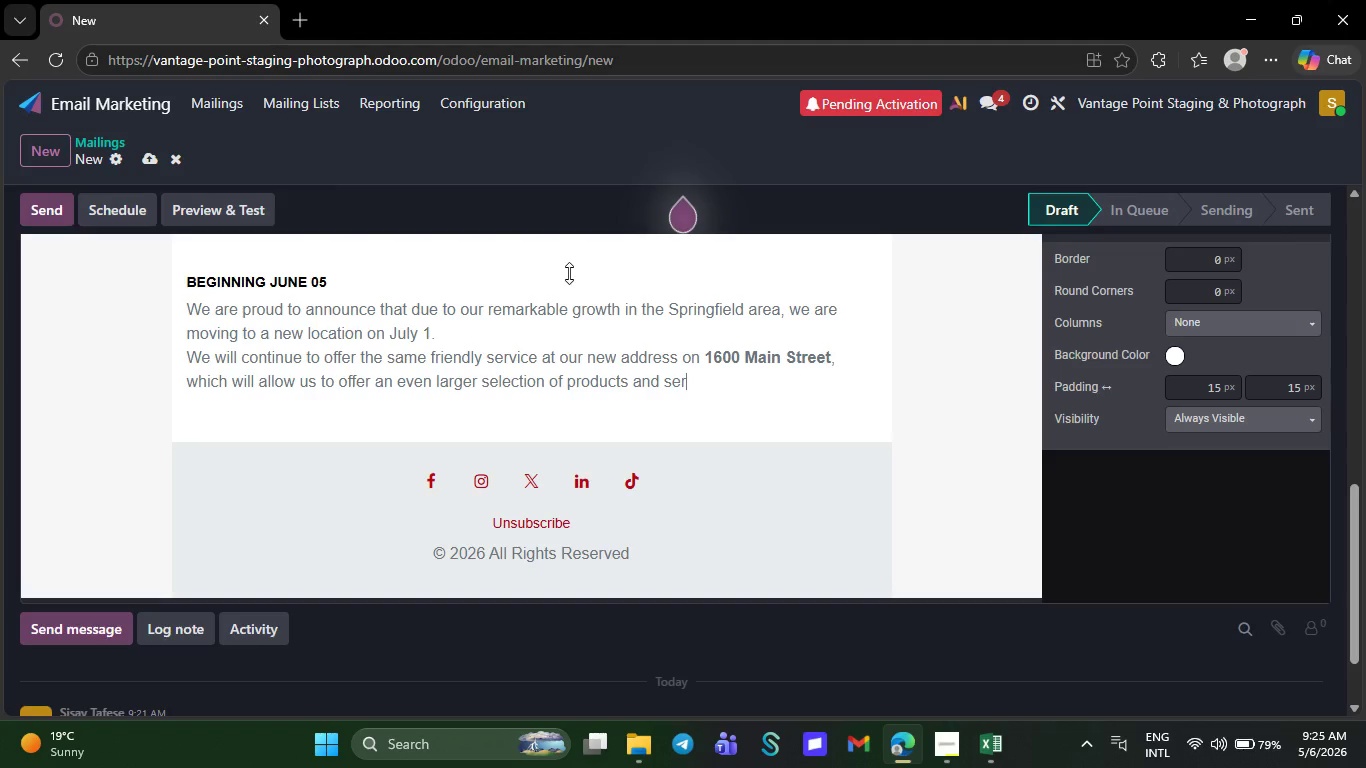 
key(Backspace)
 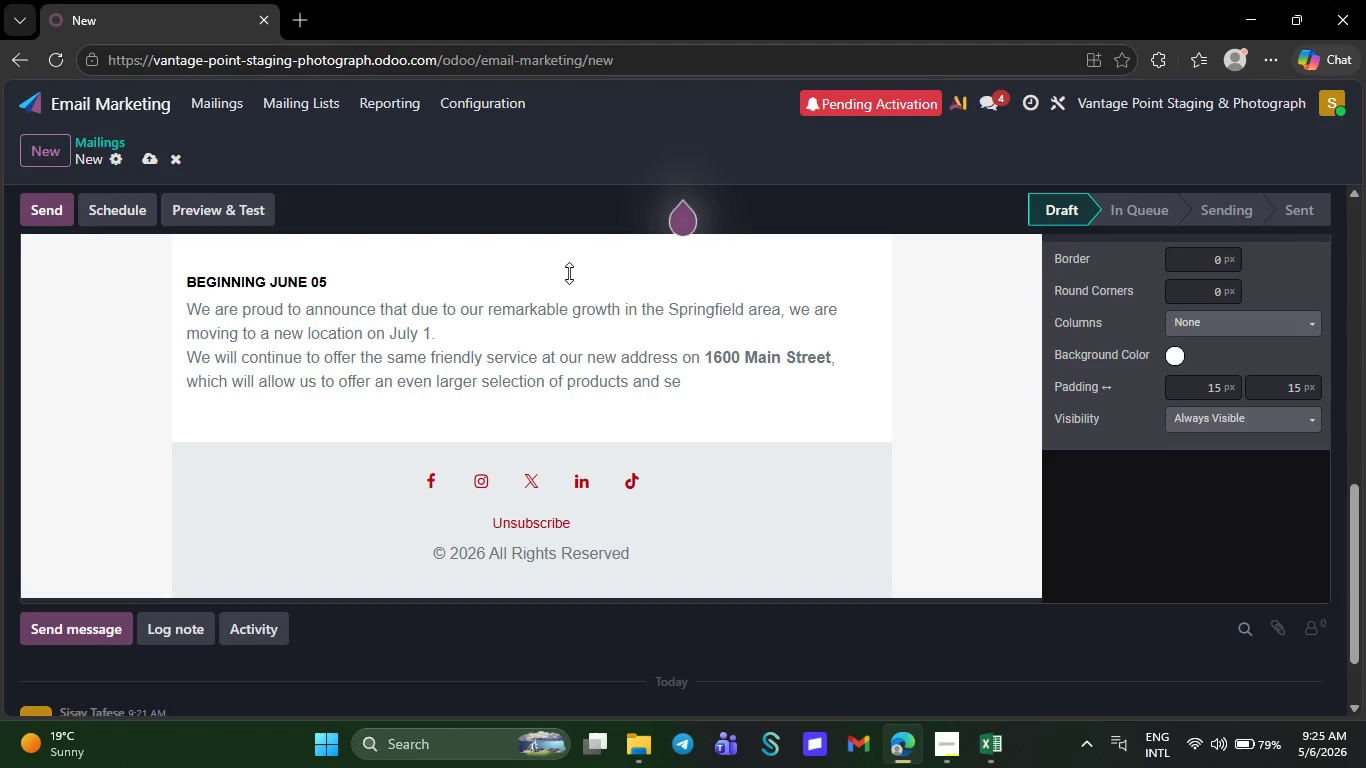 
key(Backspace)
 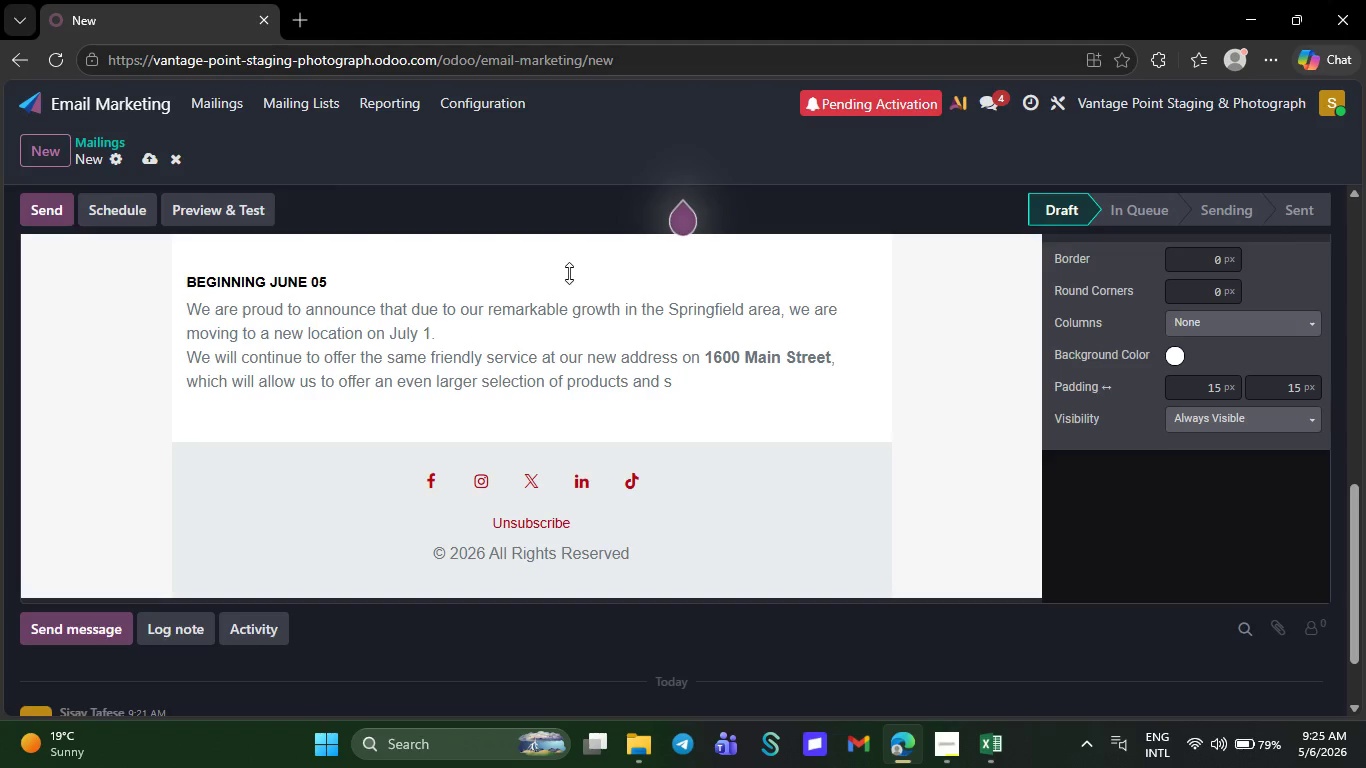 
key(Backspace)
 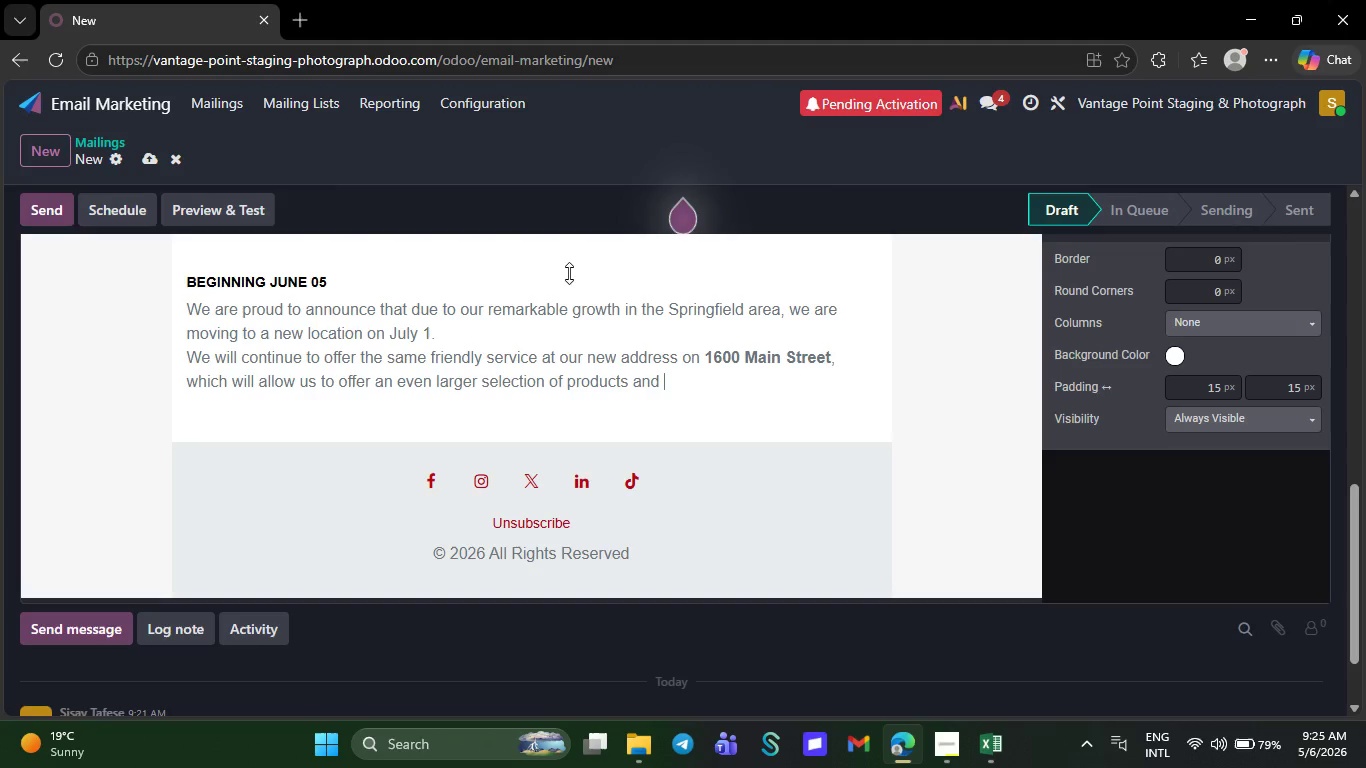 
key(Backspace)
 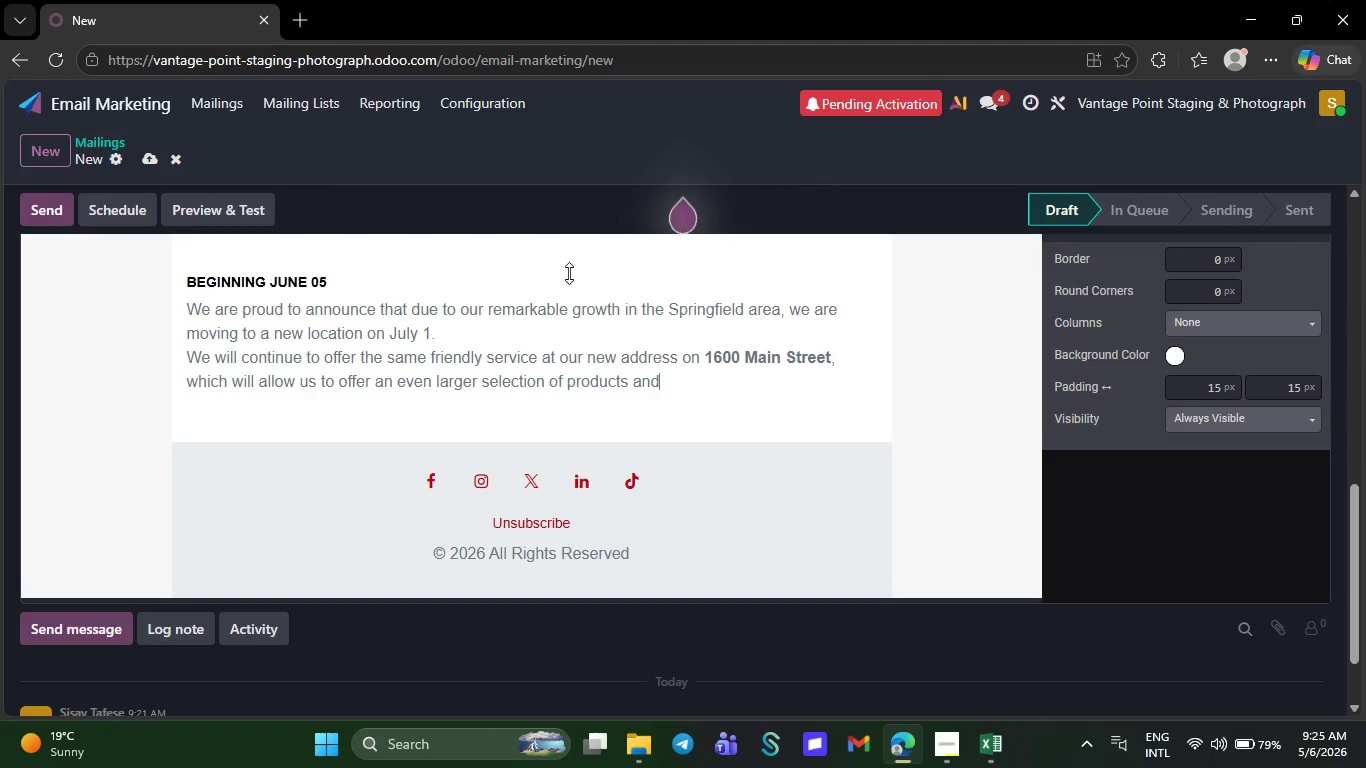 
key(Backspace)
 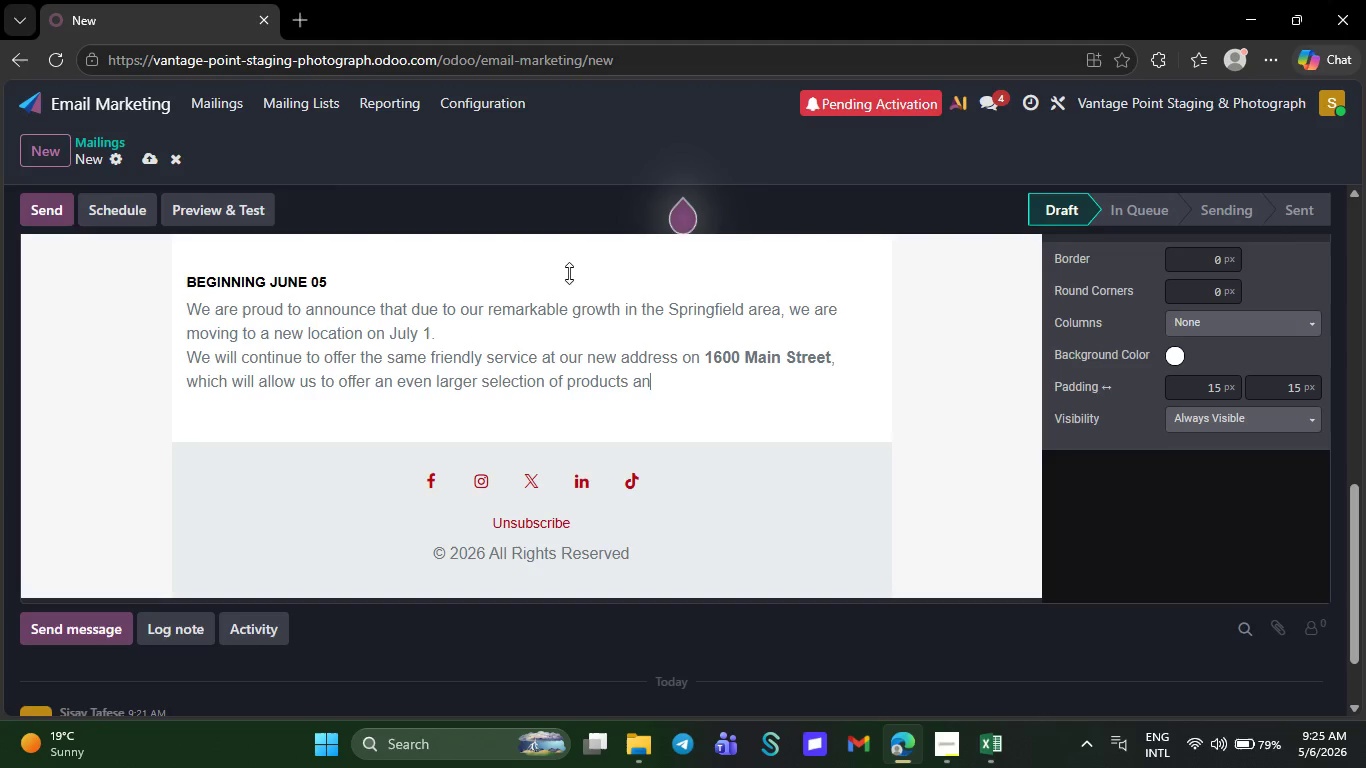 
key(Backspace)
 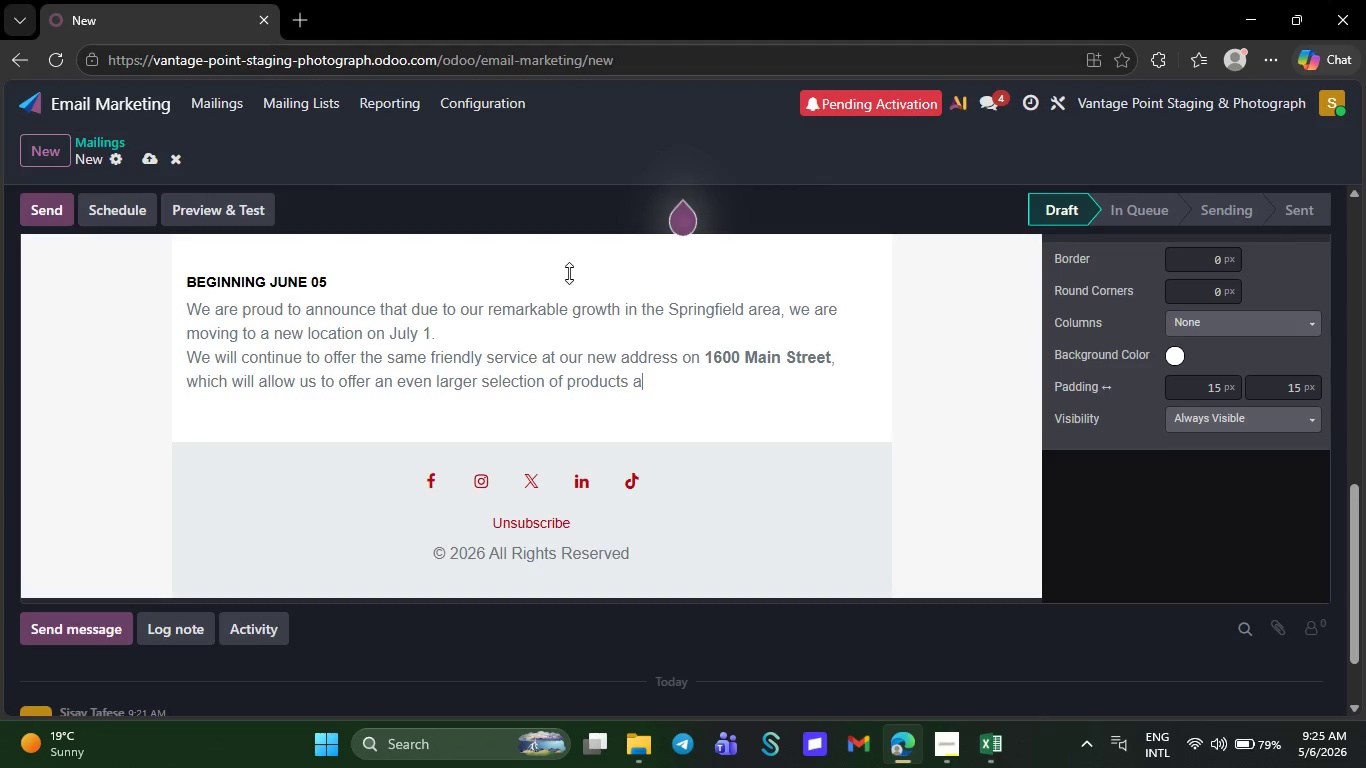 
key(Backspace)
 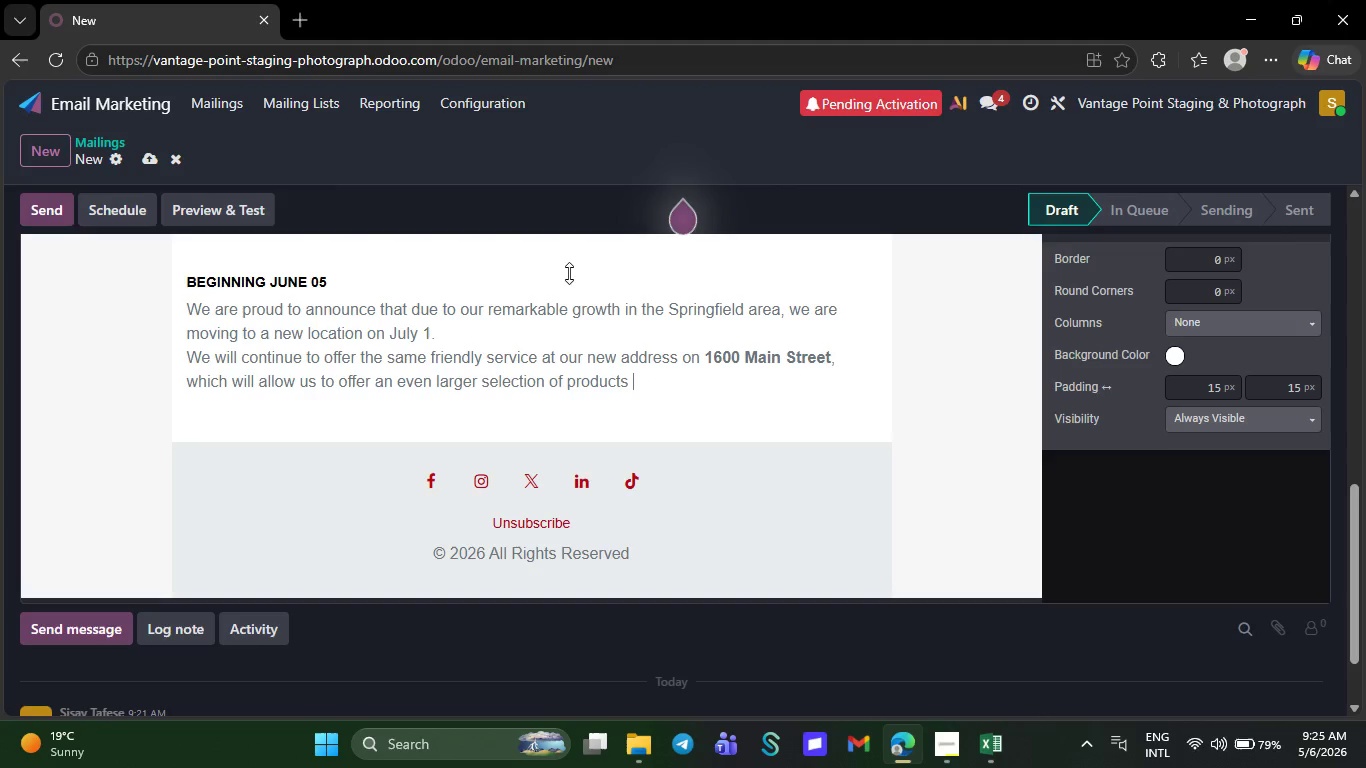 
key(Backspace)
 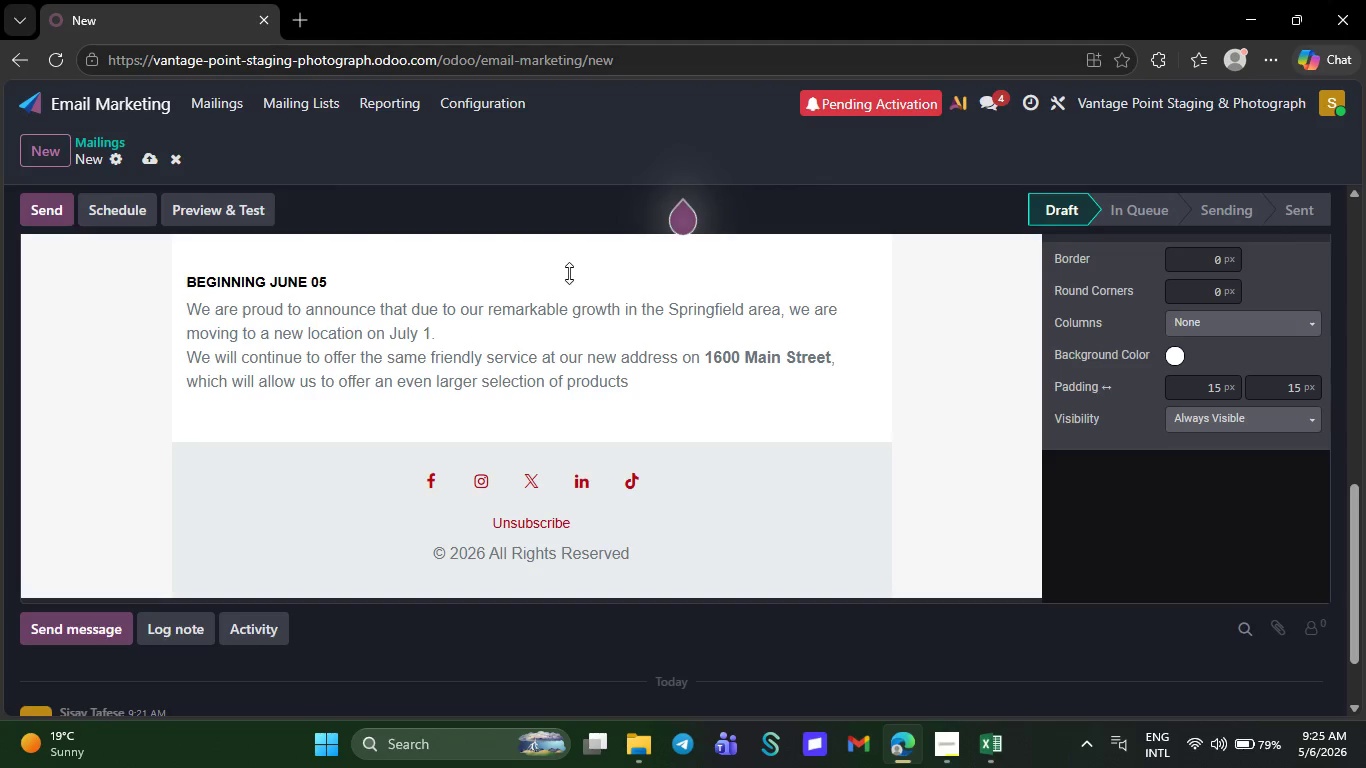 
key(Backspace)
 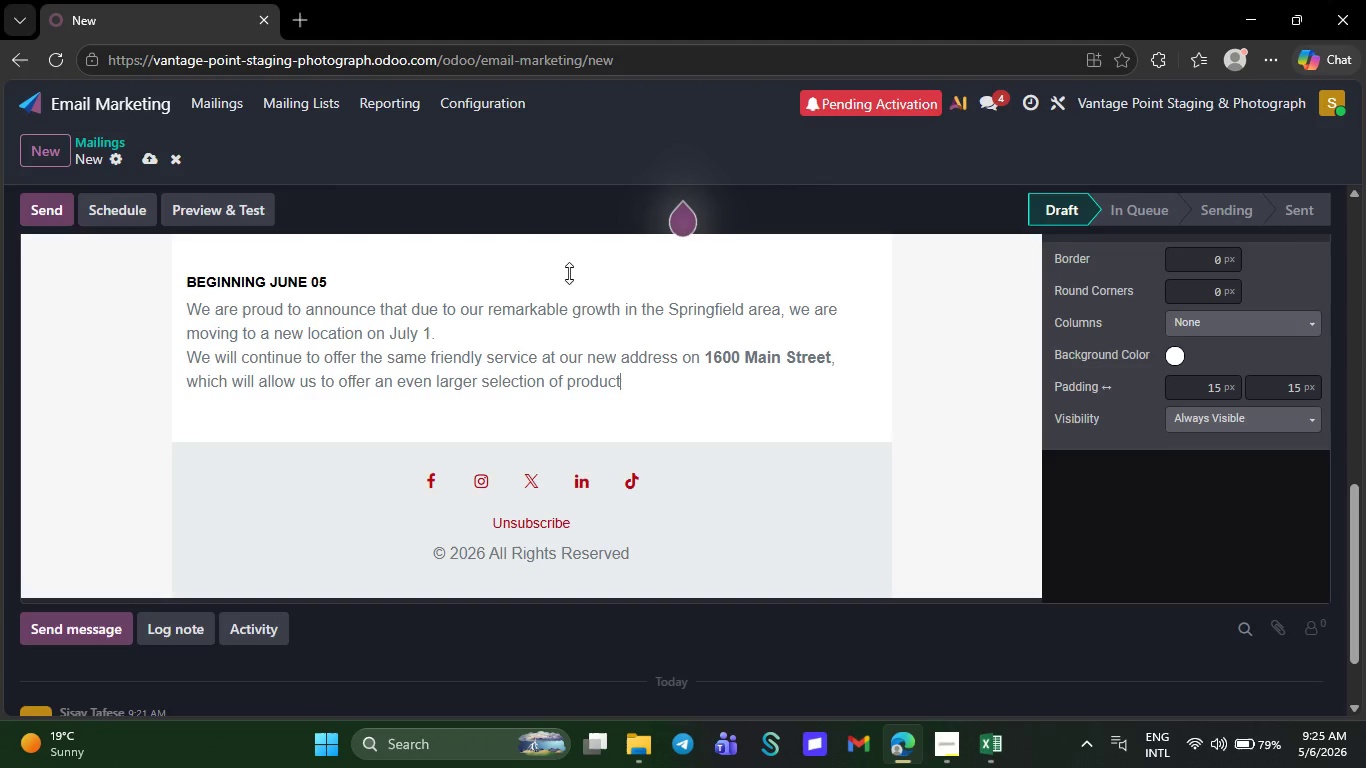 
key(Backspace)
 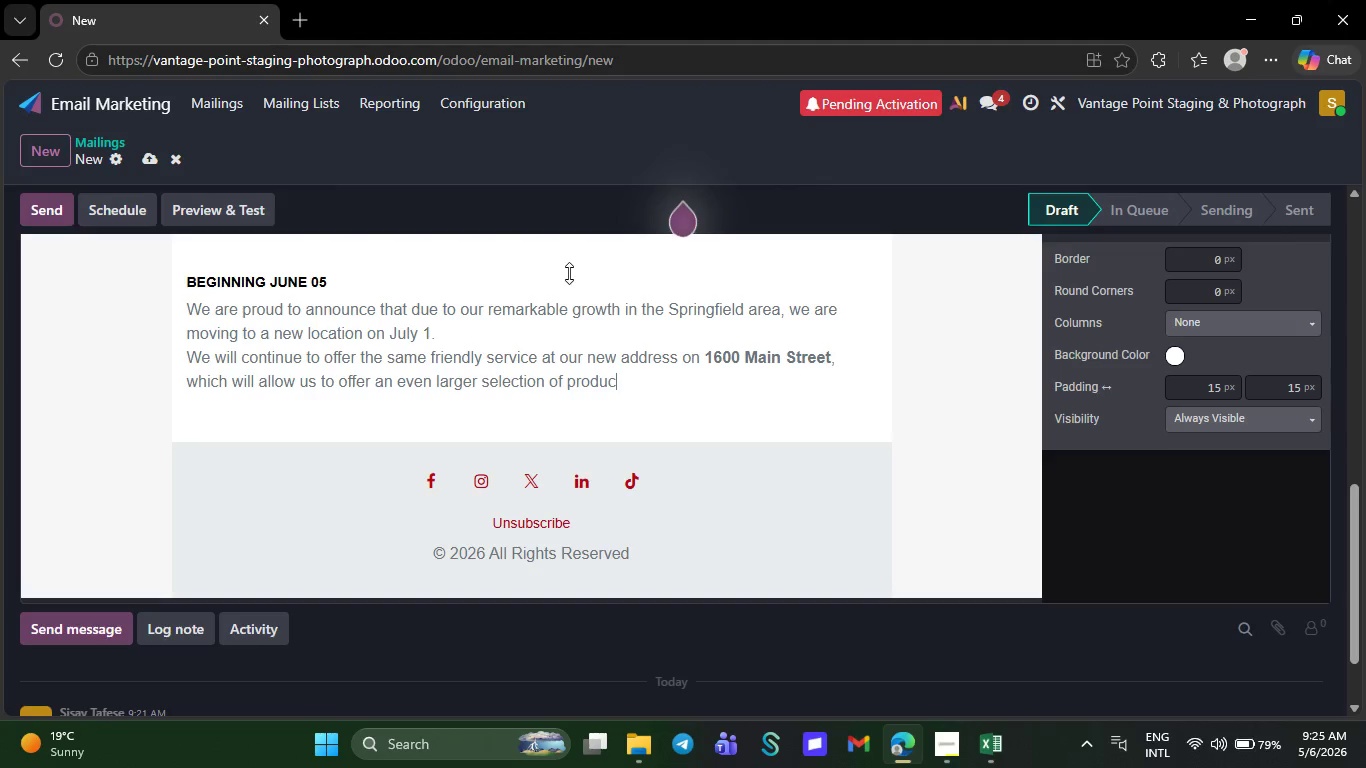 
key(Backspace)
 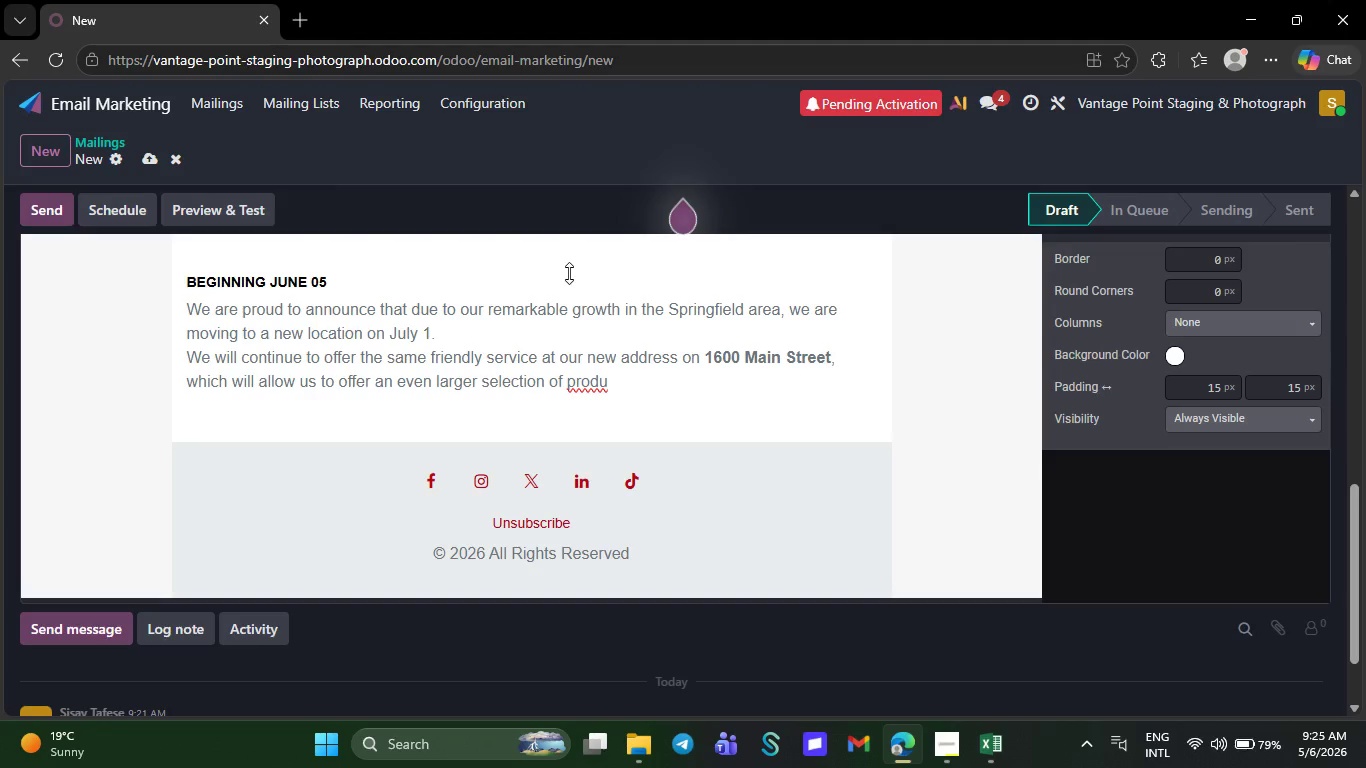 
wait(9.06)
 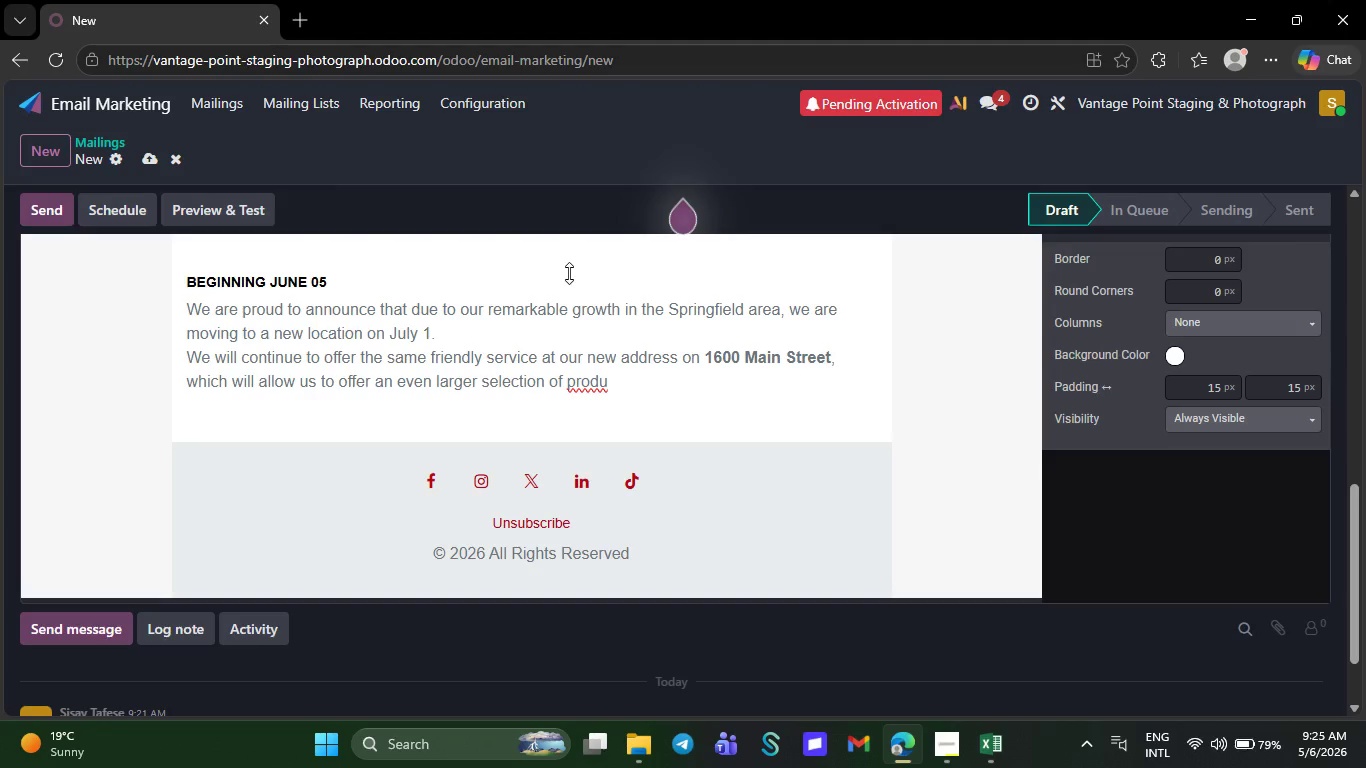 
key(Backspace)
 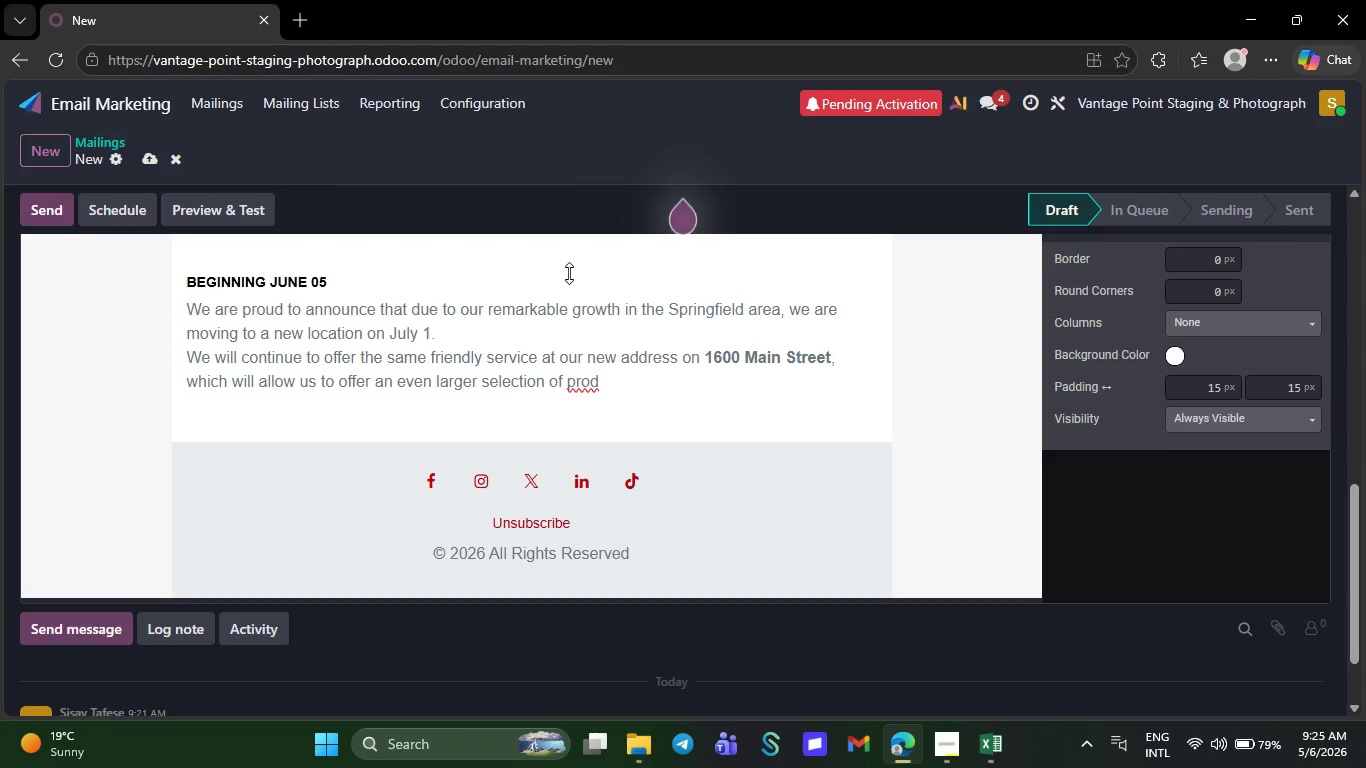 
key(Backspace)
 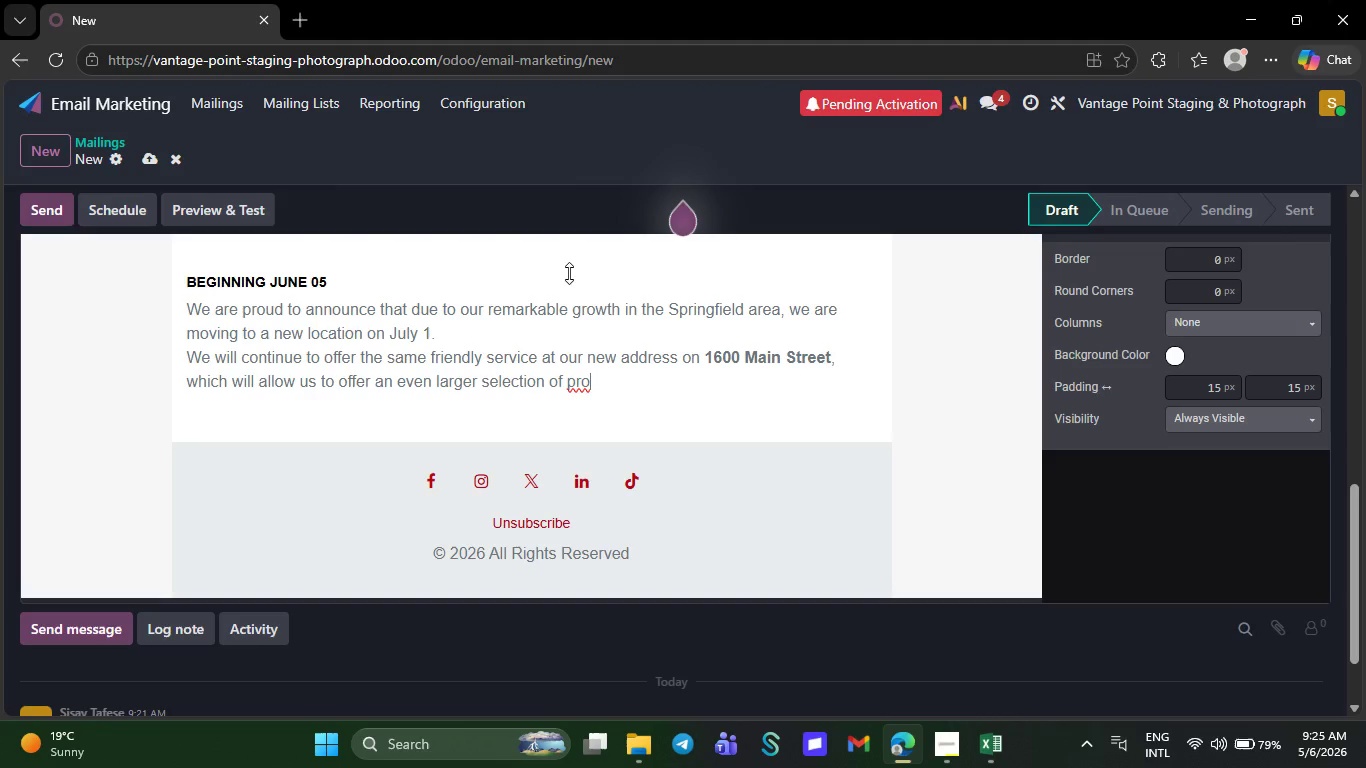 
key(Backspace)
 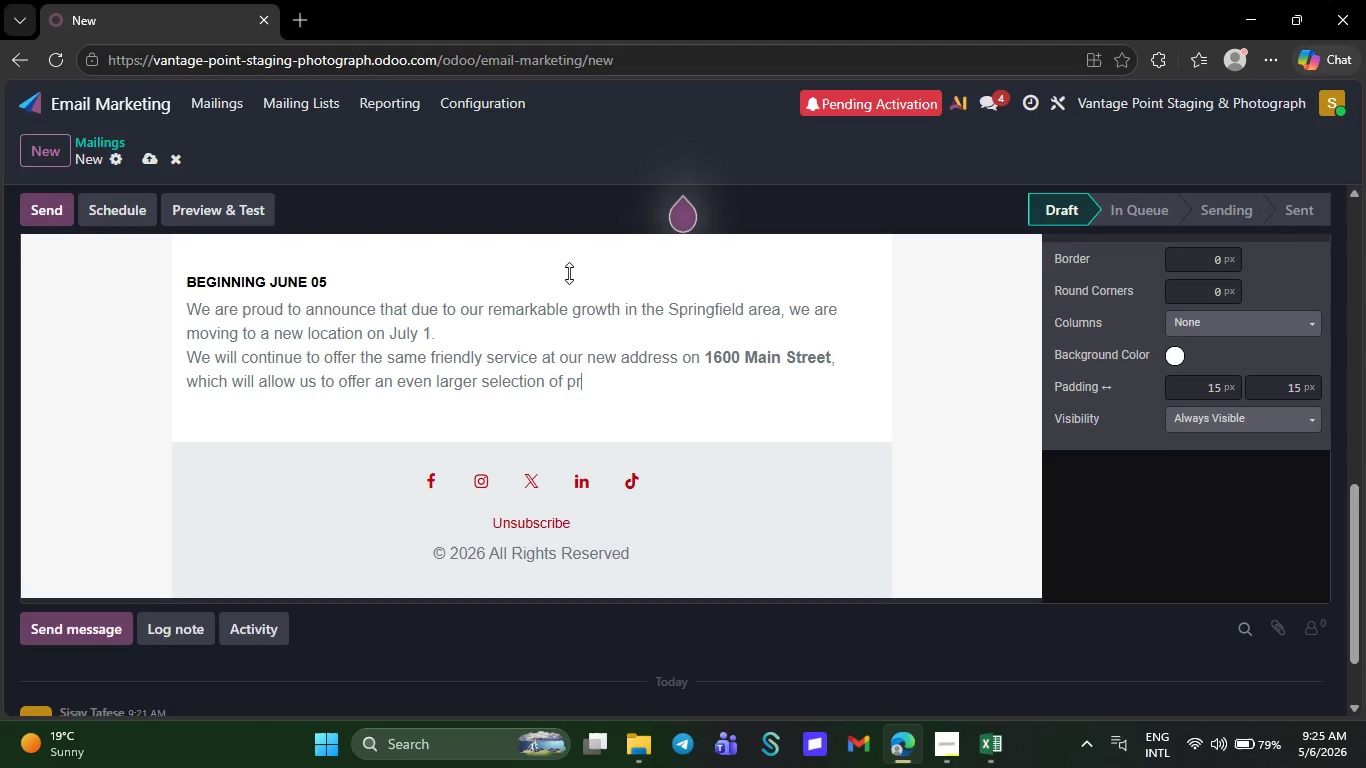 
key(Backspace)
 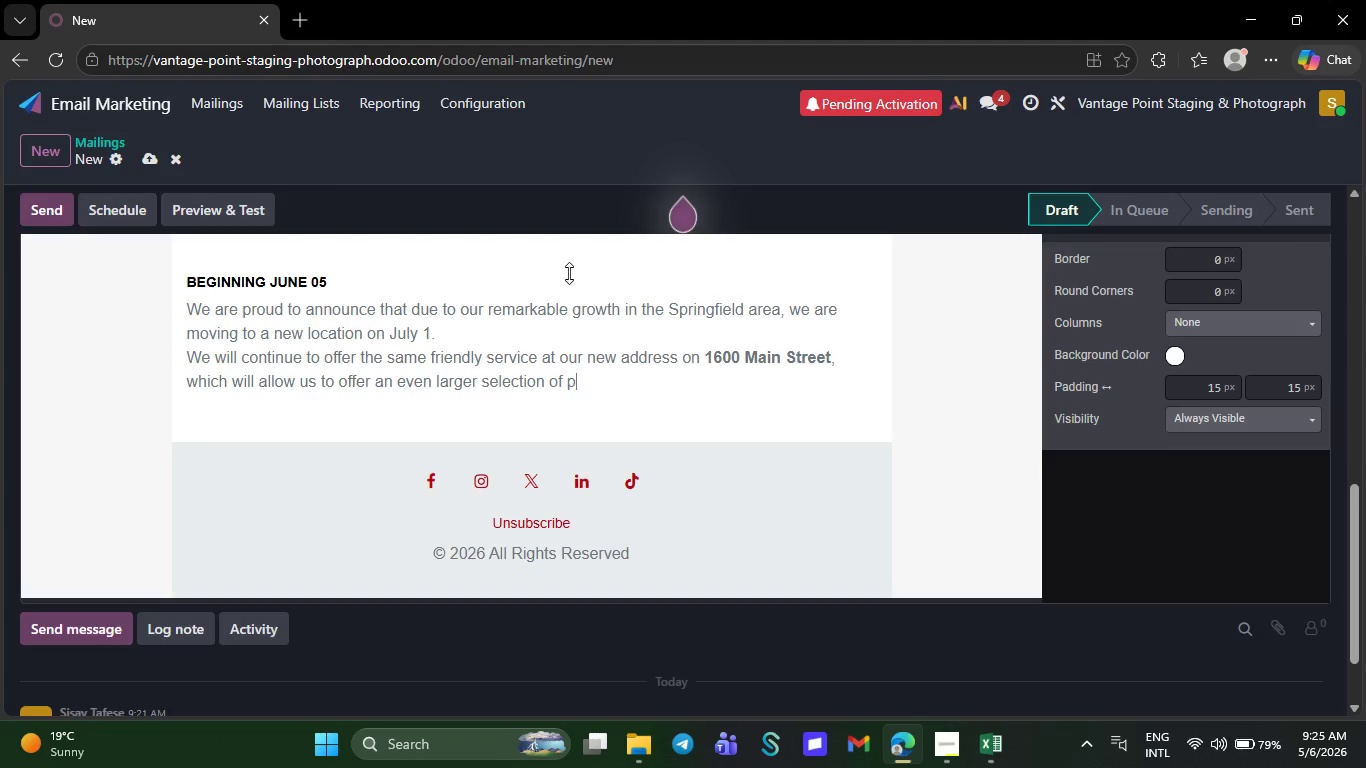 
key(Backspace)
 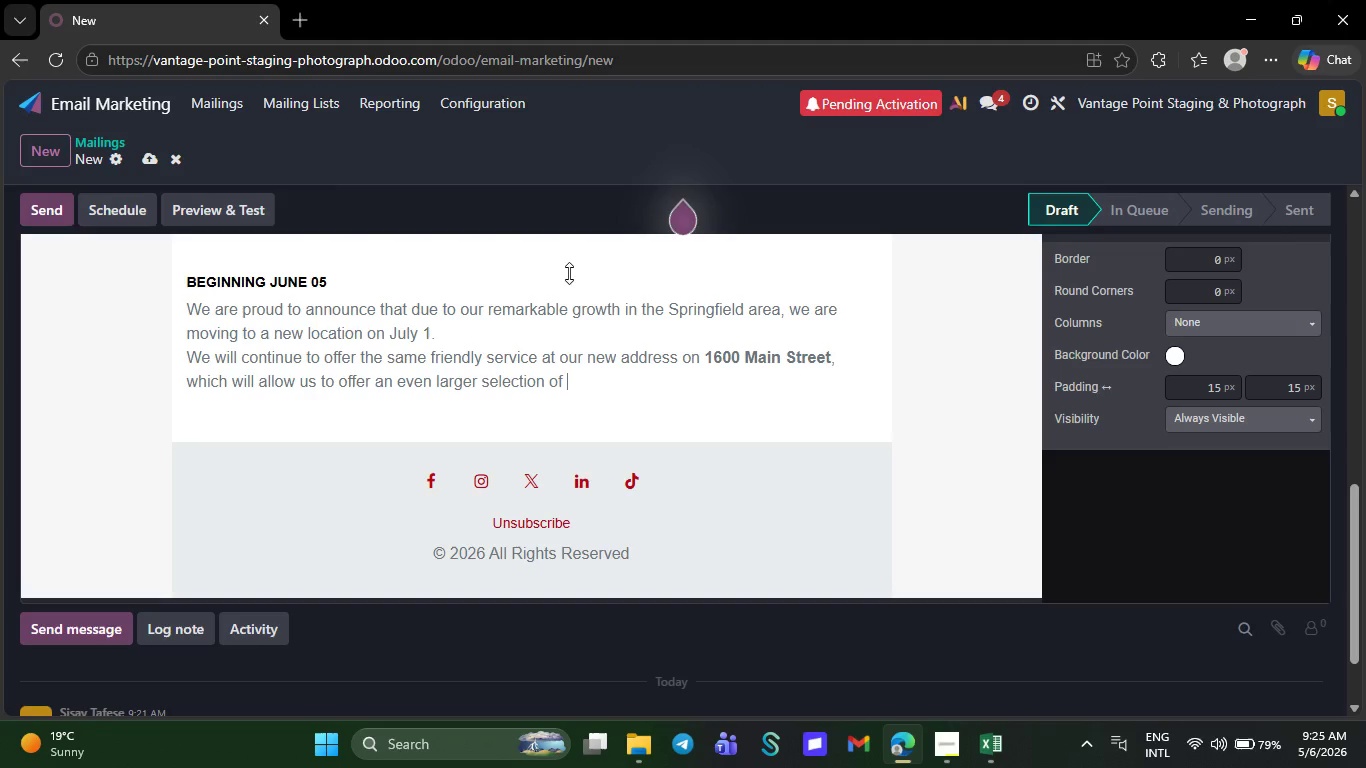 
key(Backspace)
 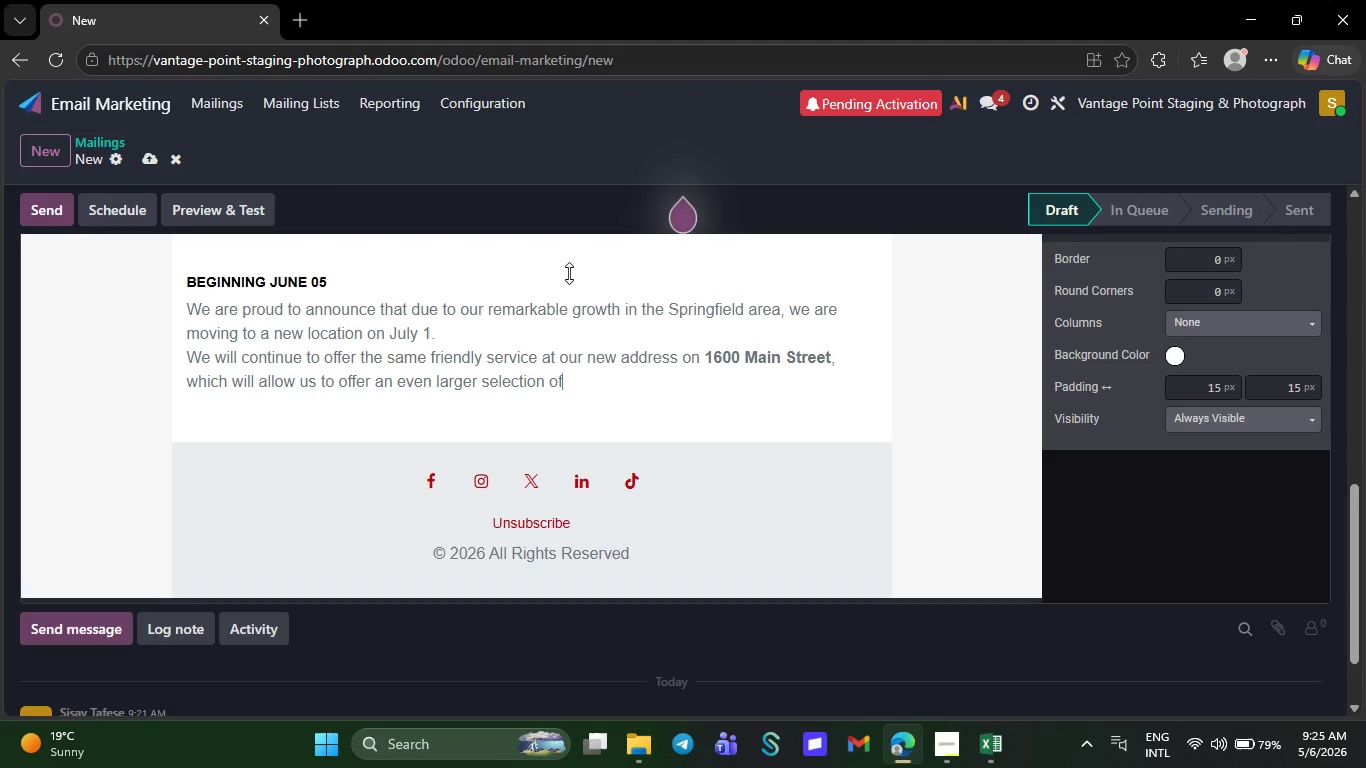 
key(Backspace)
 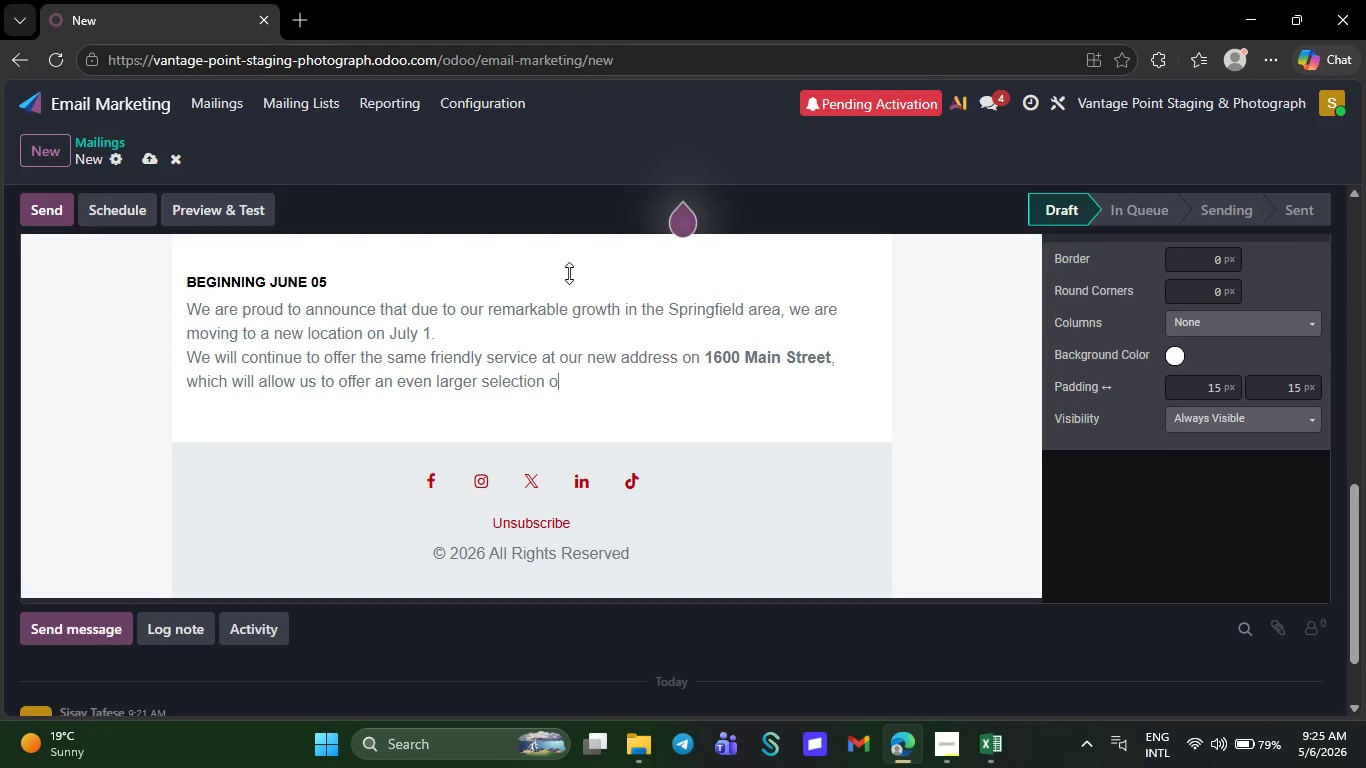 
key(Backspace)
 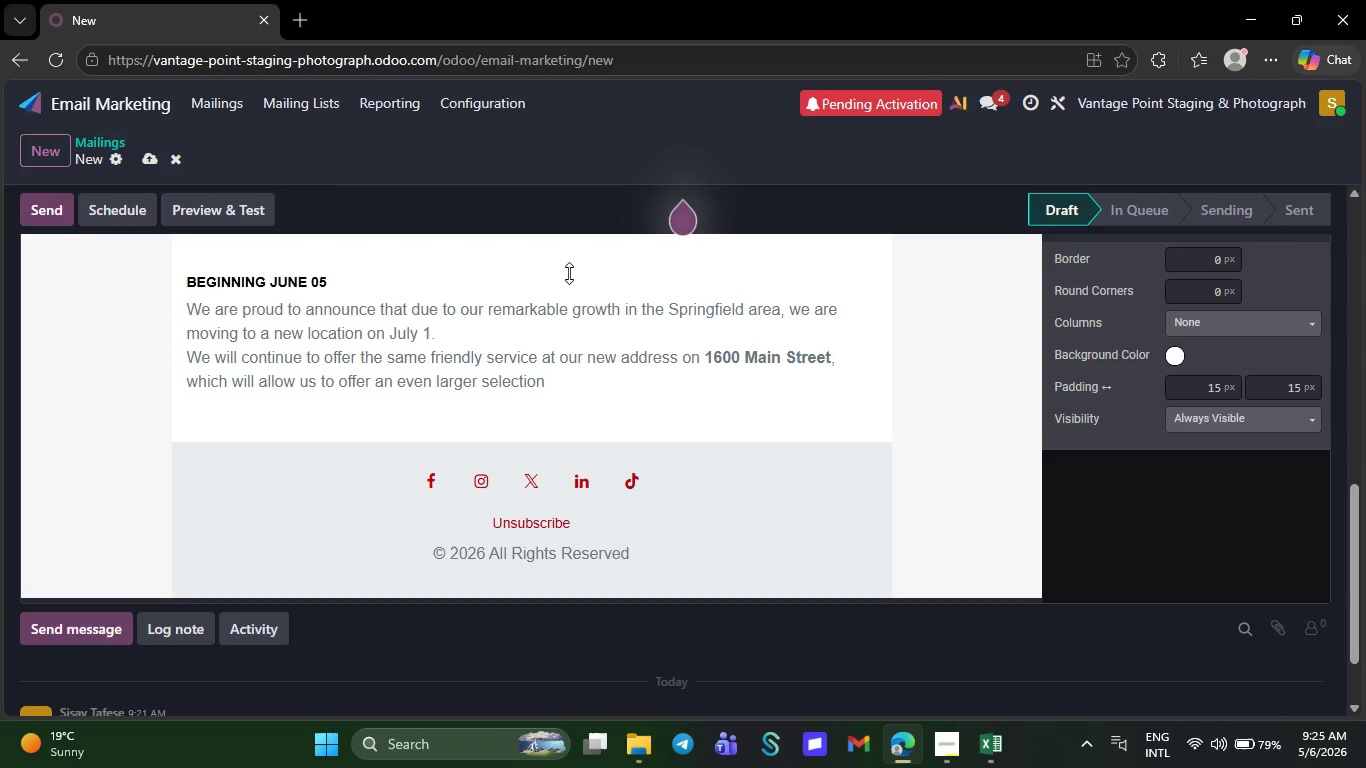 
key(Backspace)
 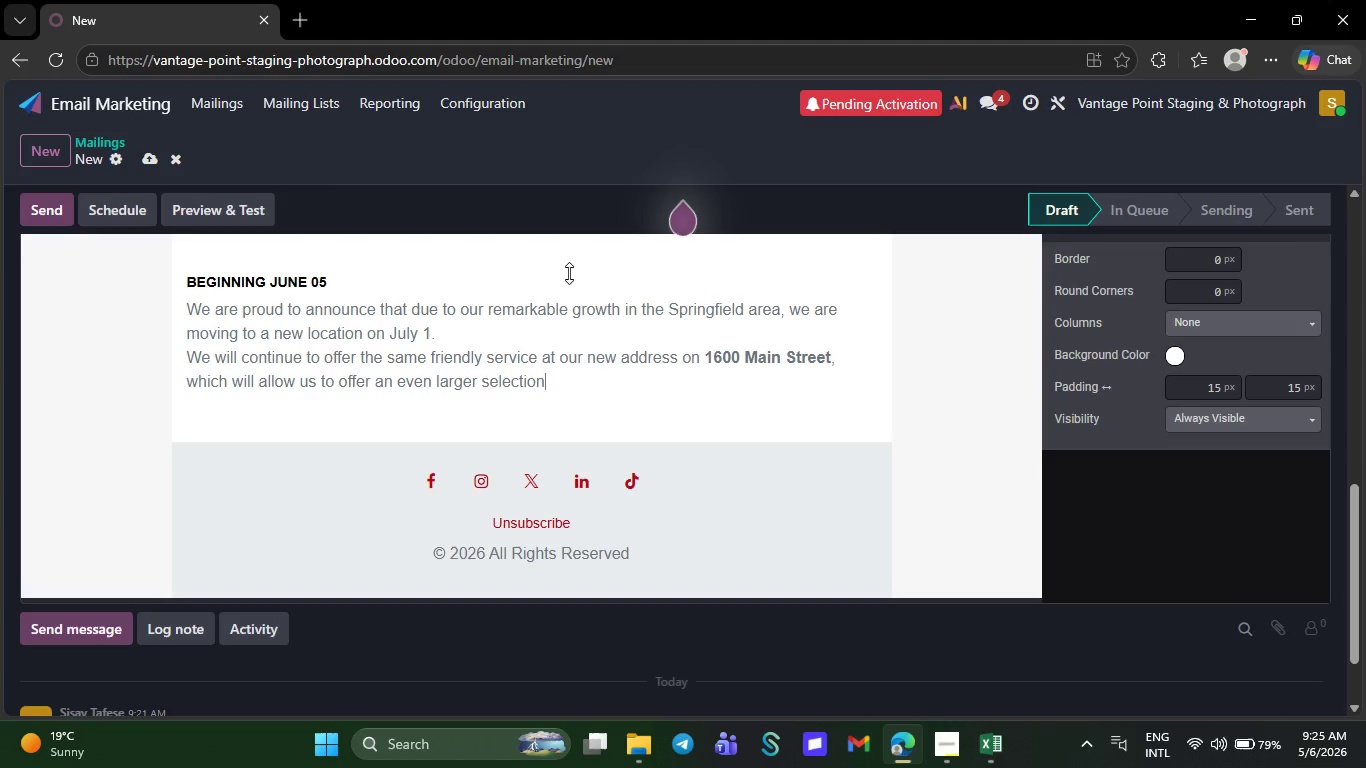 
key(Backspace)
 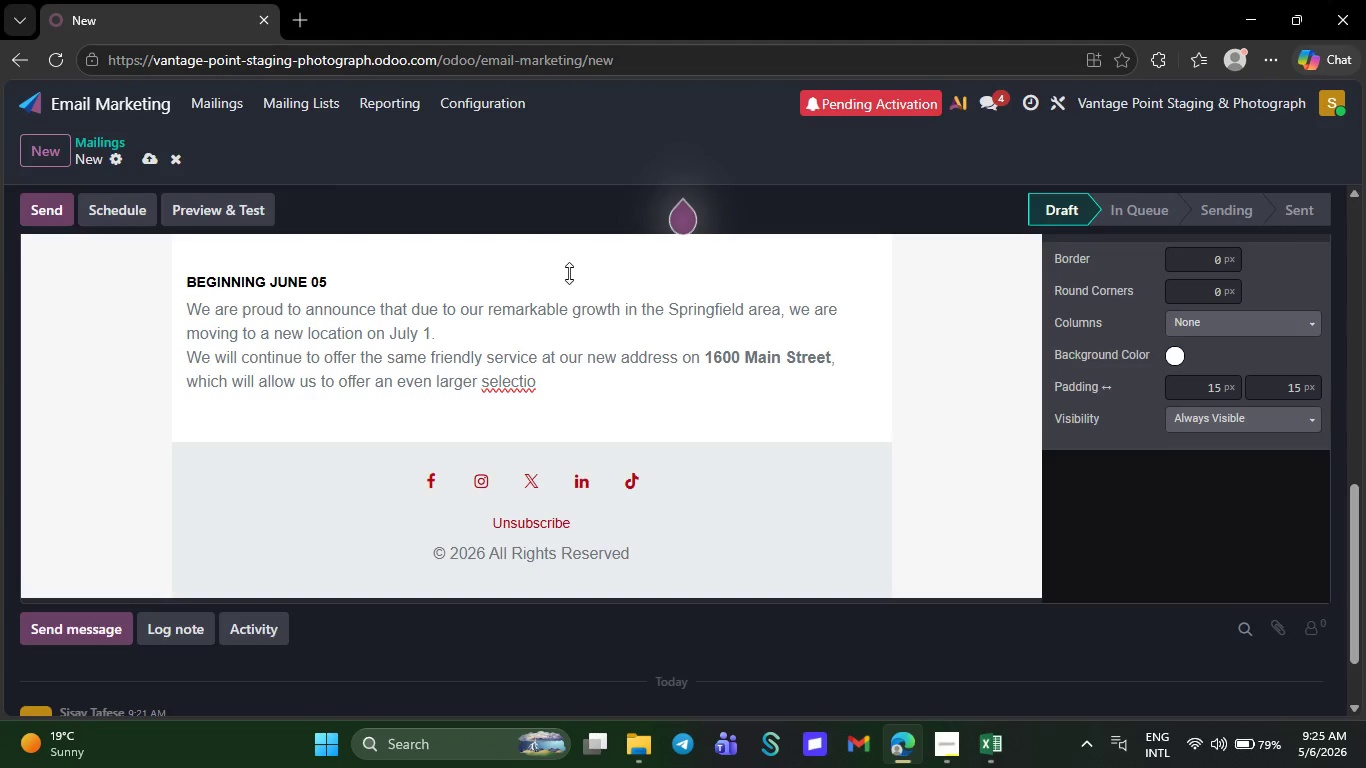 
key(Backspace)
 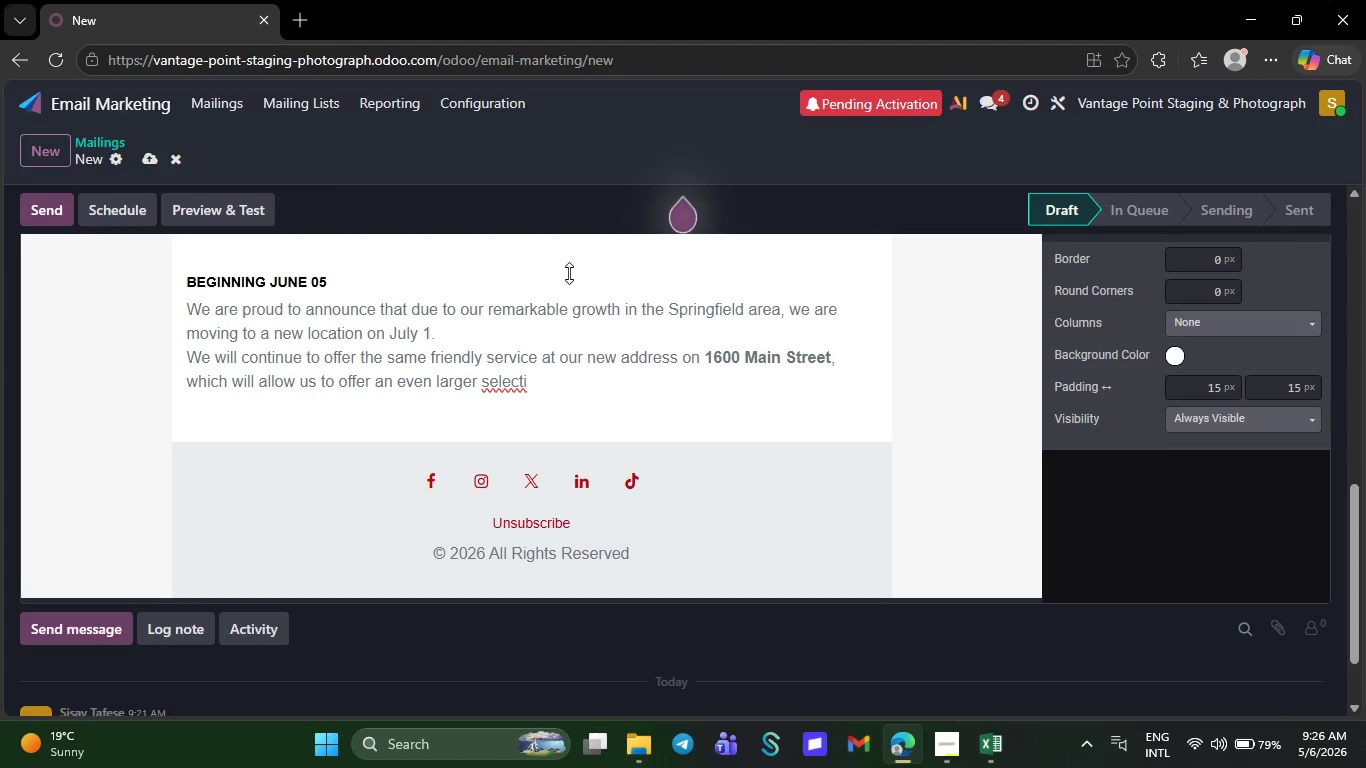 
key(Backspace)
 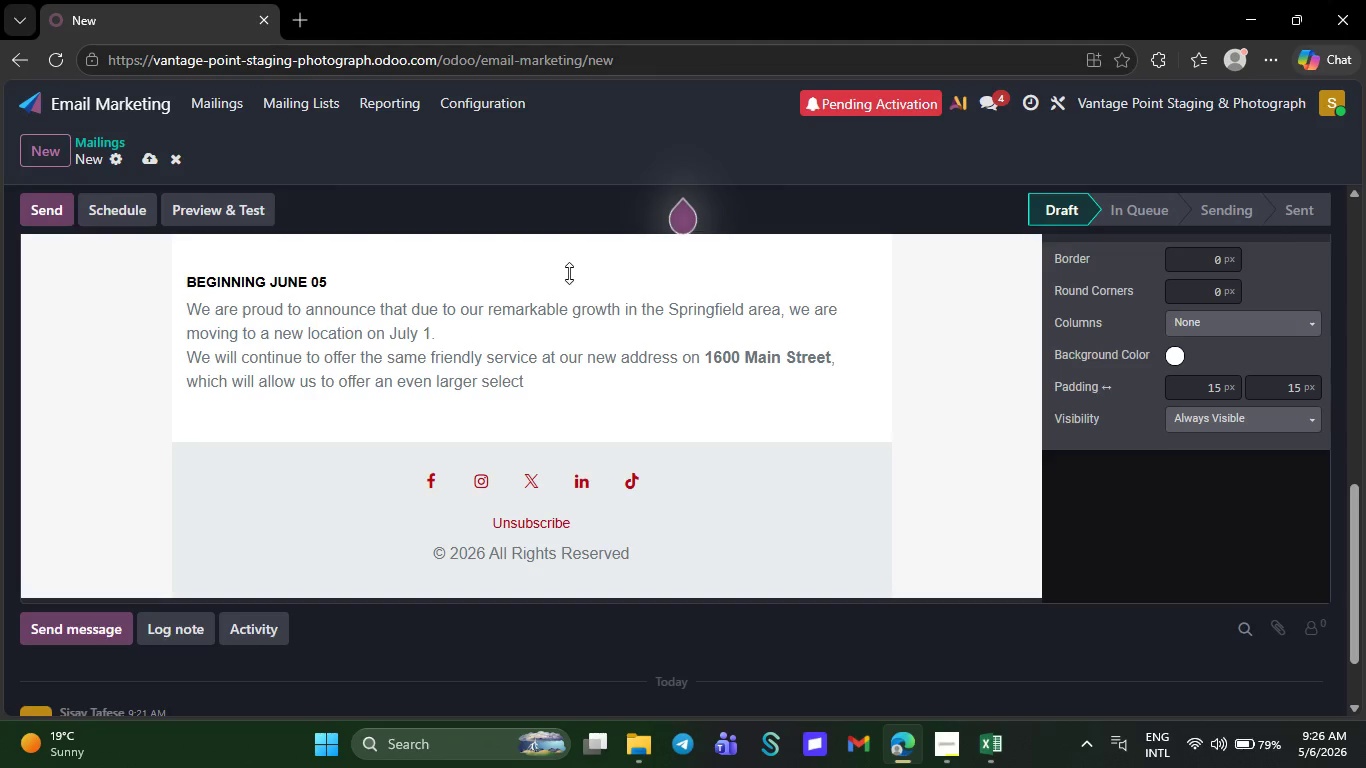 
key(Backspace)
 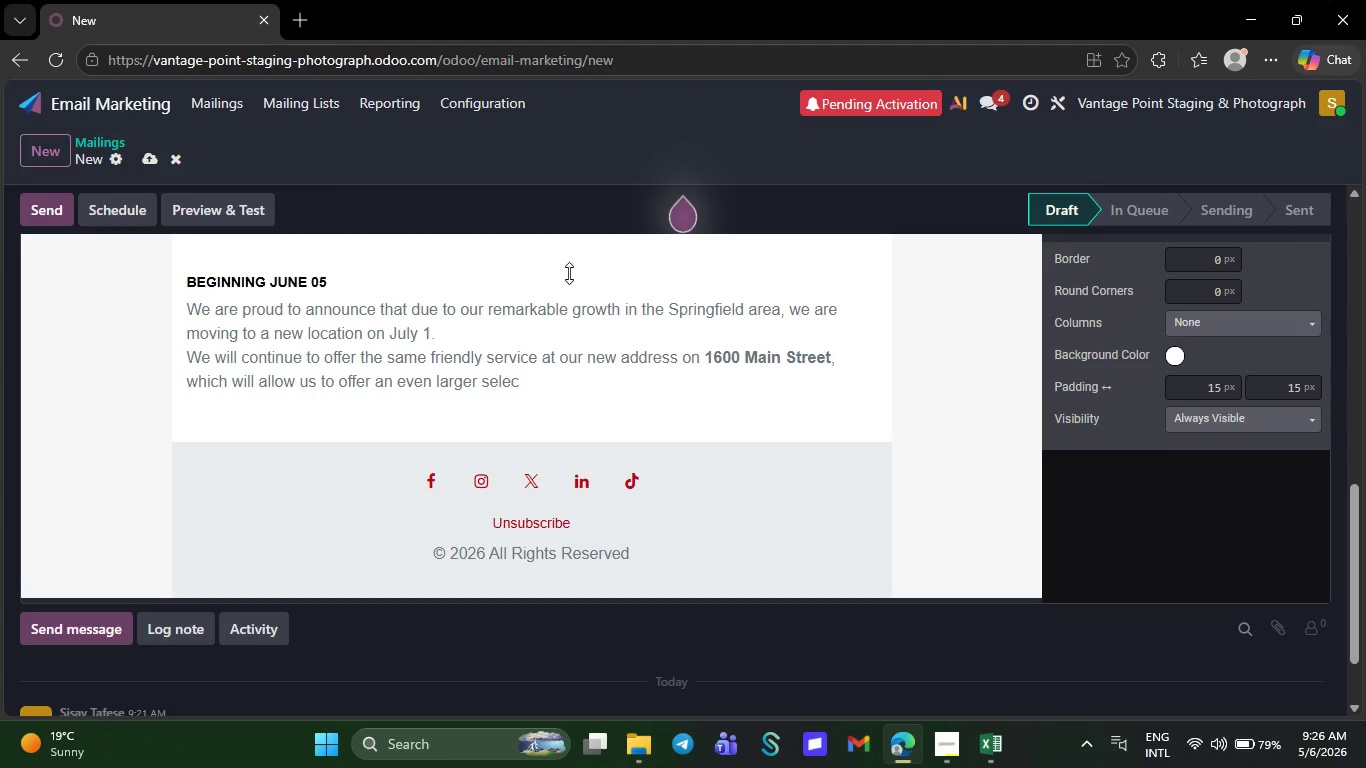 
key(Backspace)
 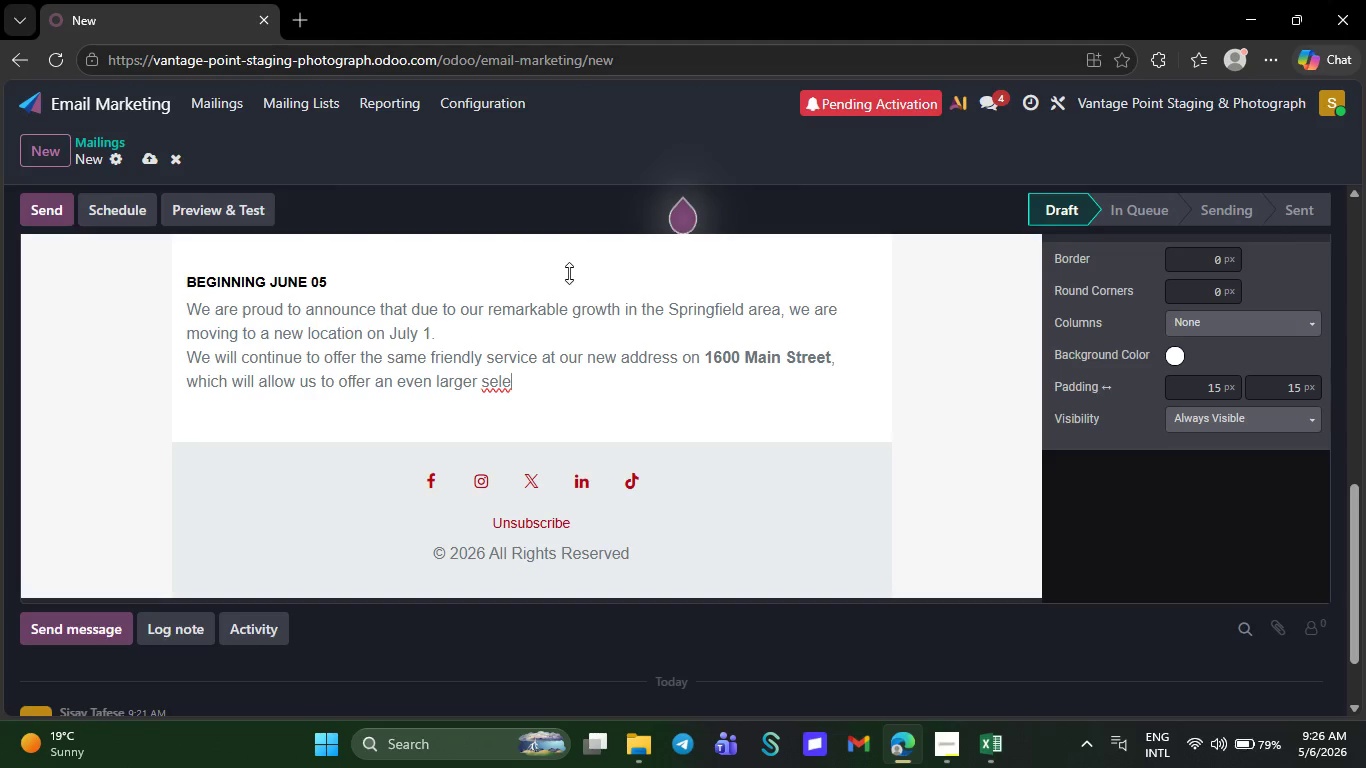 
key(Backspace)
 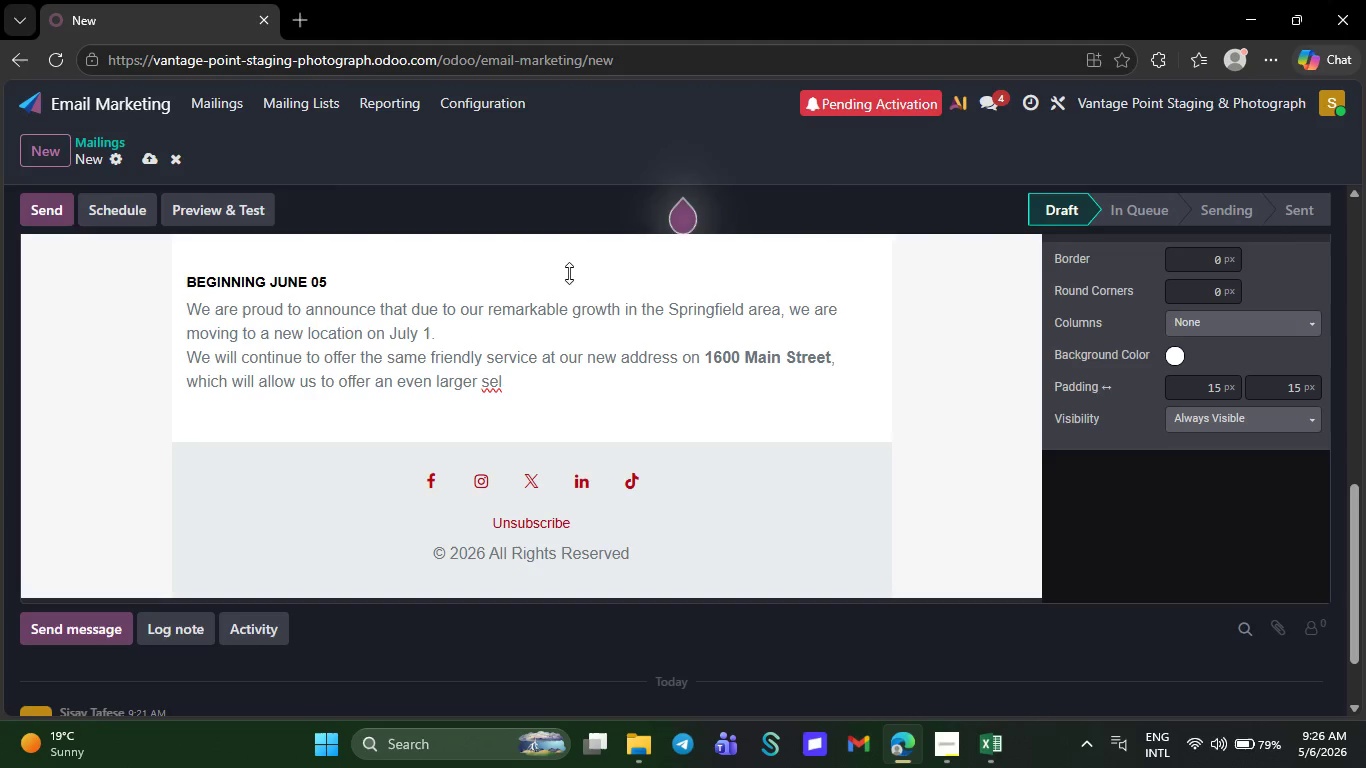 
key(Backspace)
 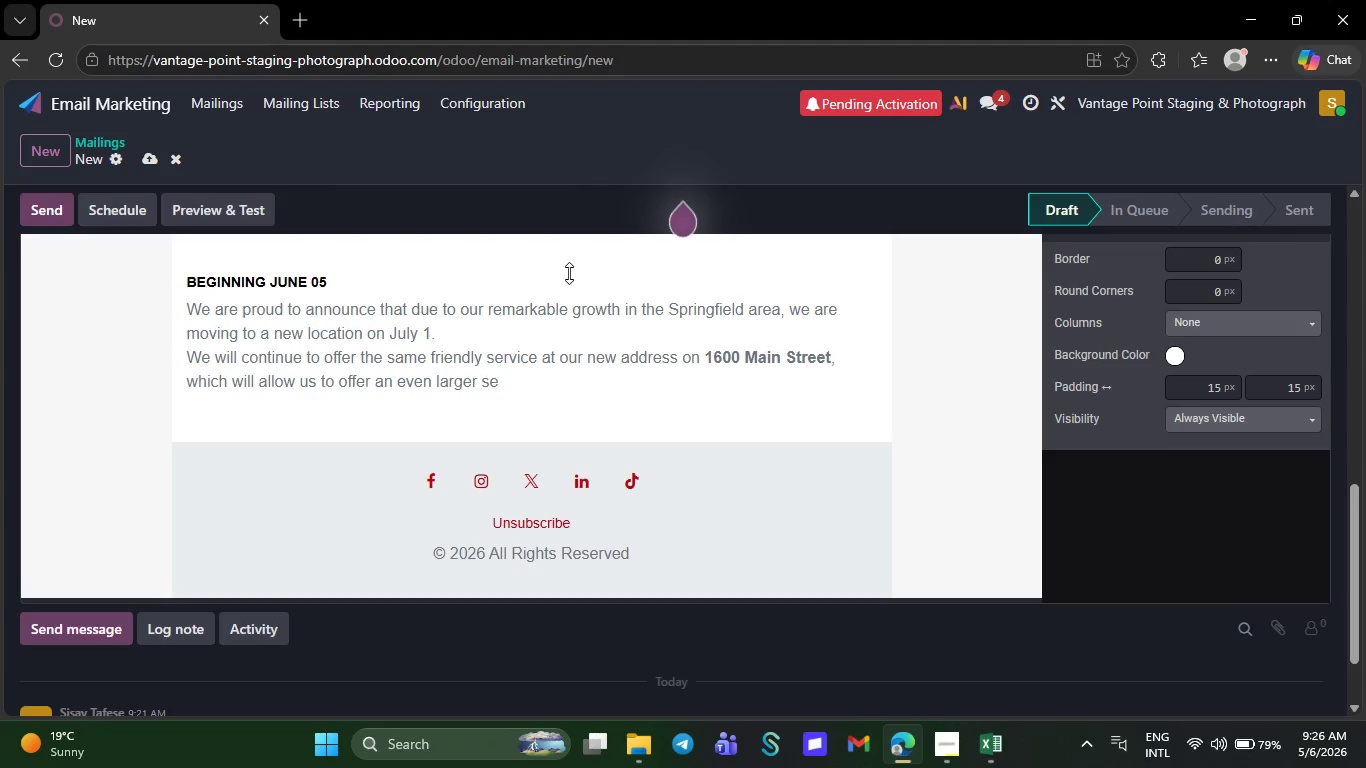 
key(Backspace)
 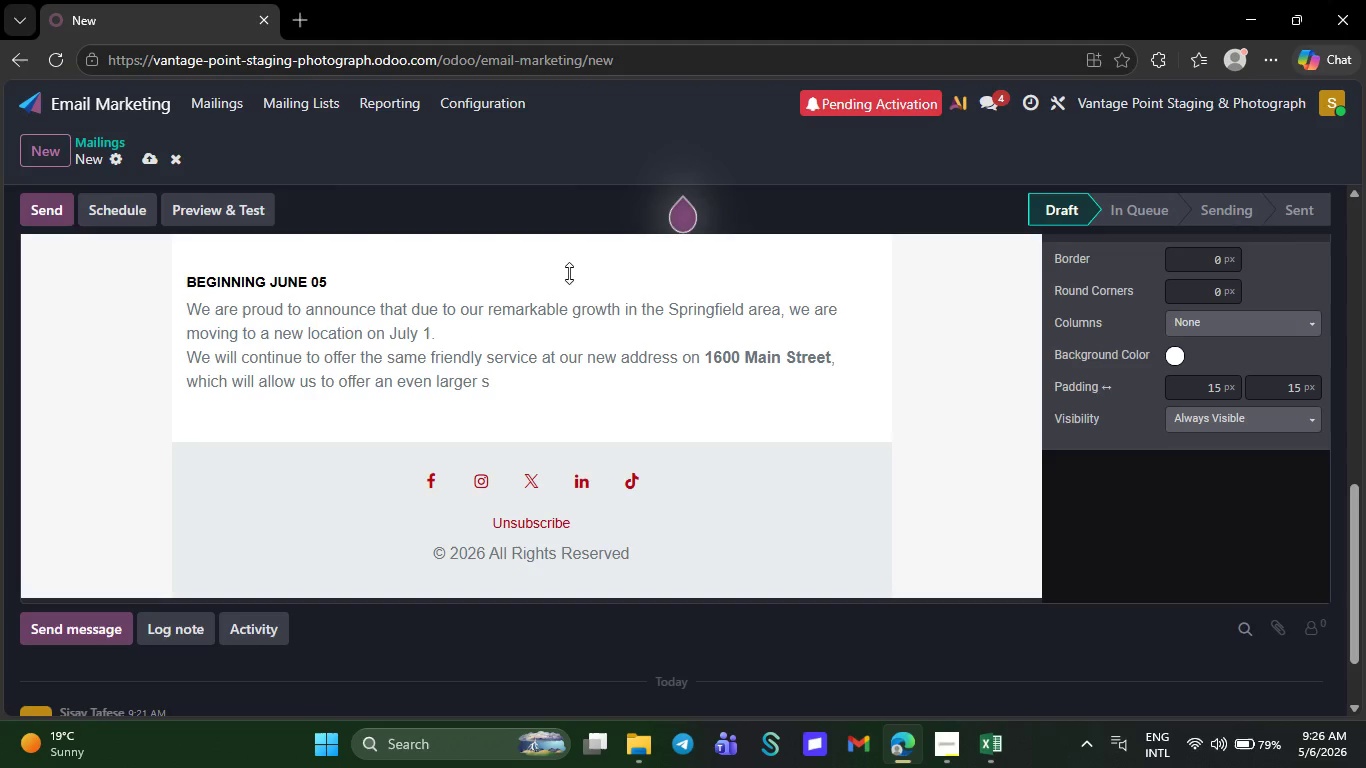 
key(Backspace)
 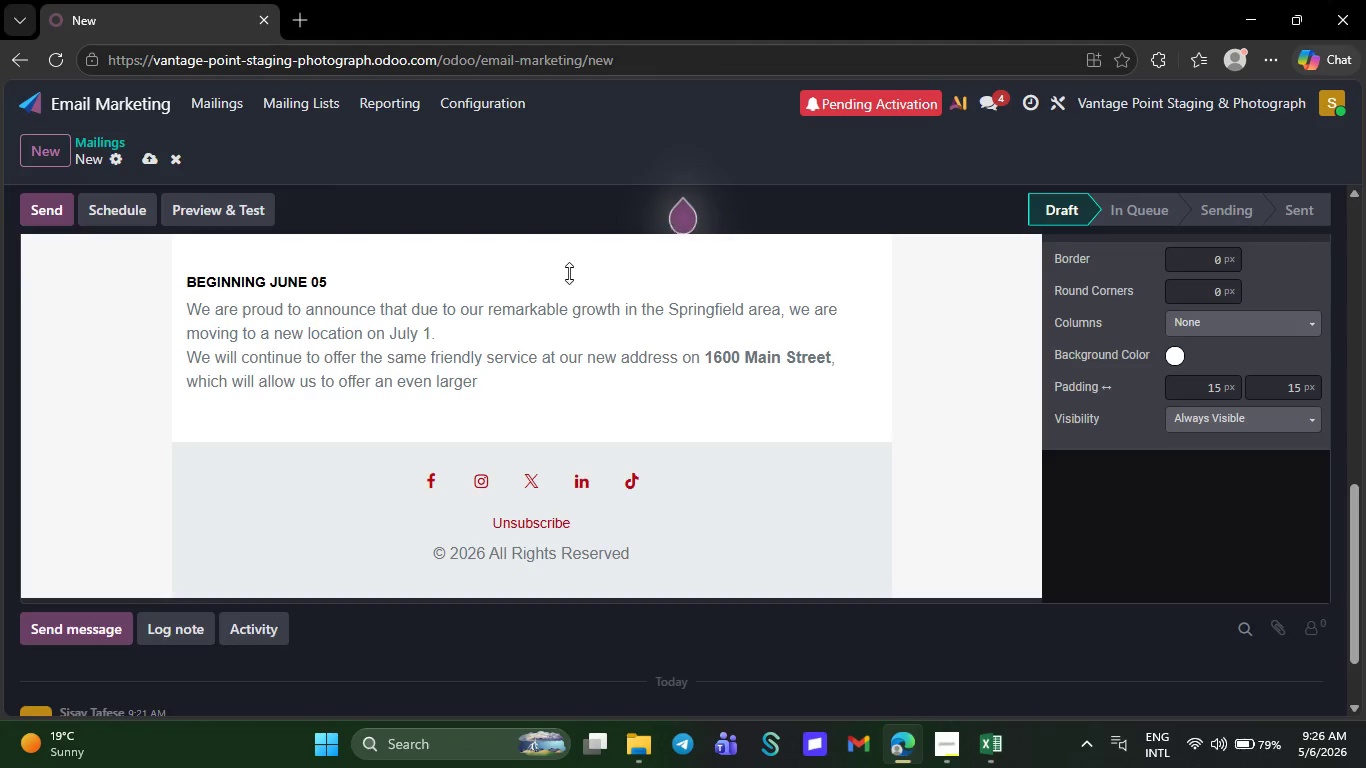 
key(Backspace)
 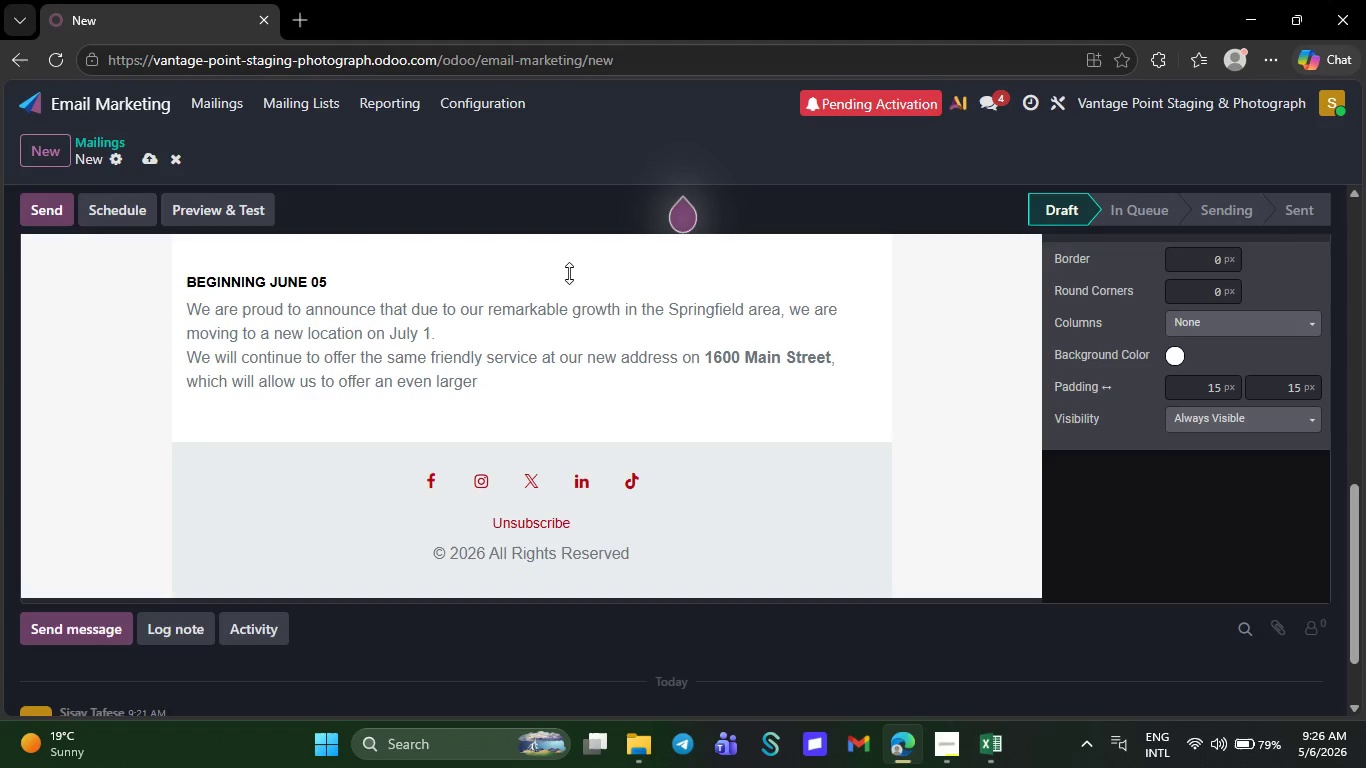 
key(Backspace)
 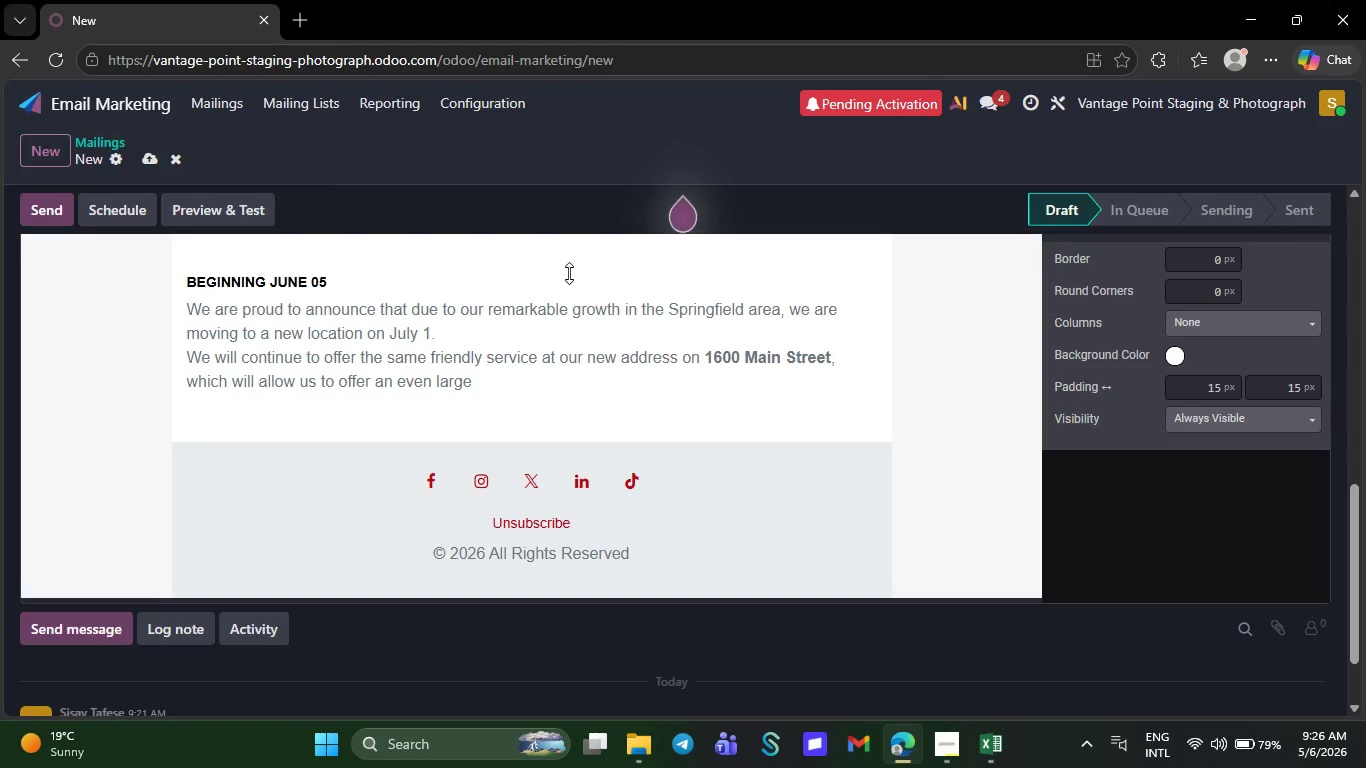 
key(Backspace)
 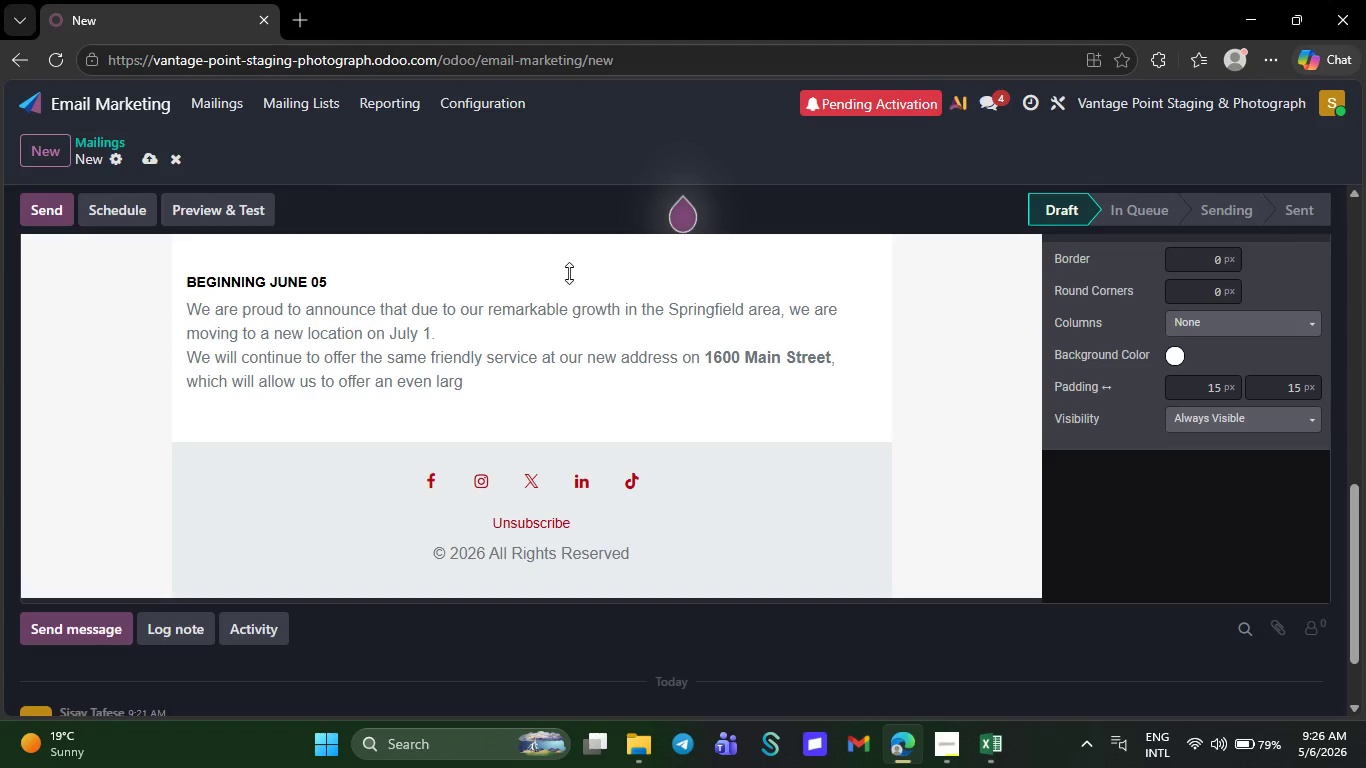 
key(Backspace)
 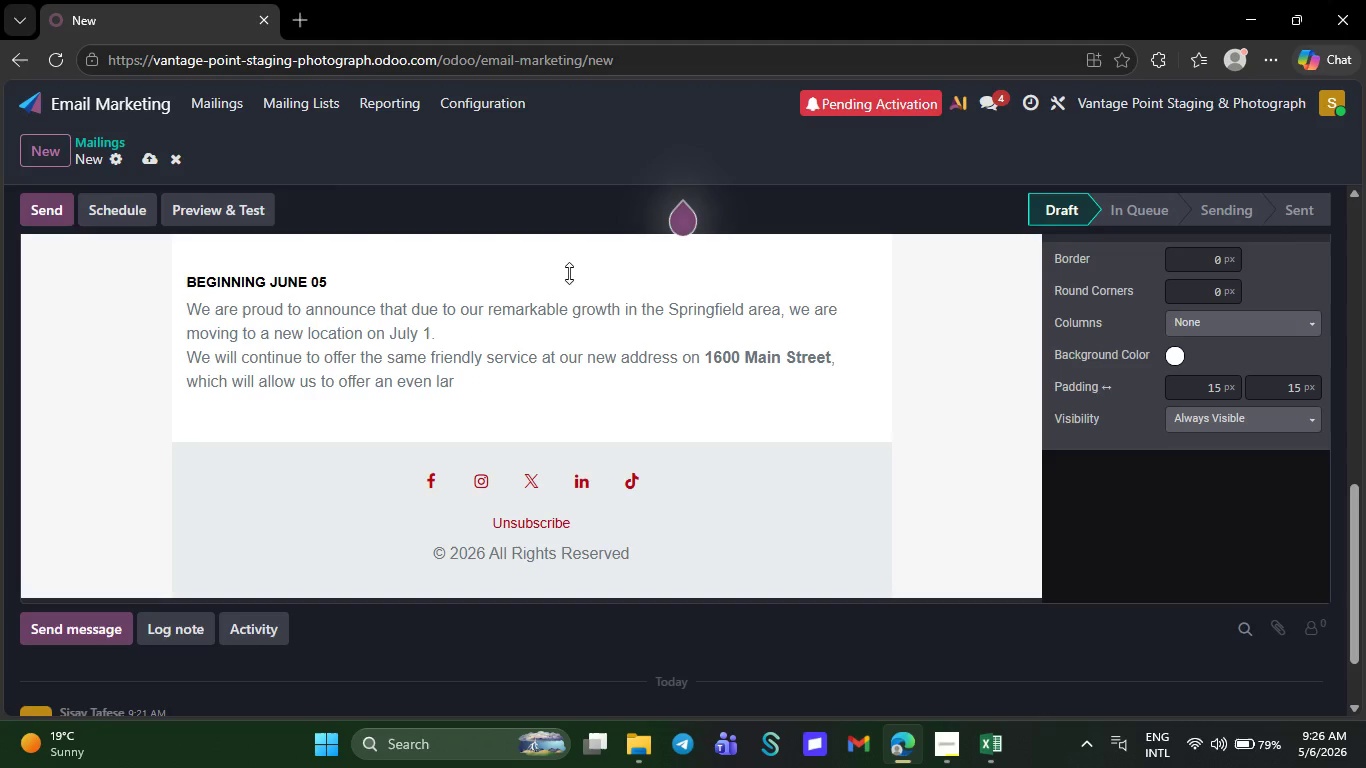 
key(Backspace)
 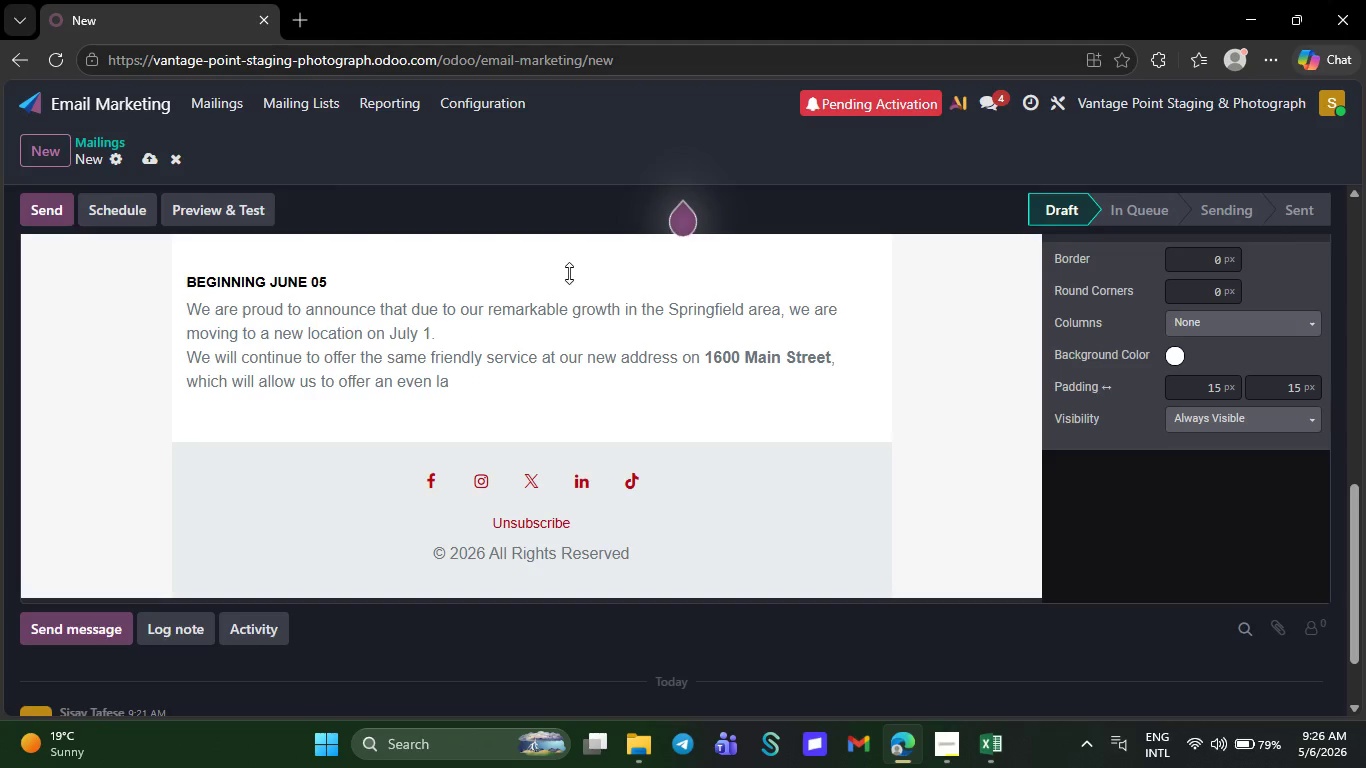 
key(Backspace)
 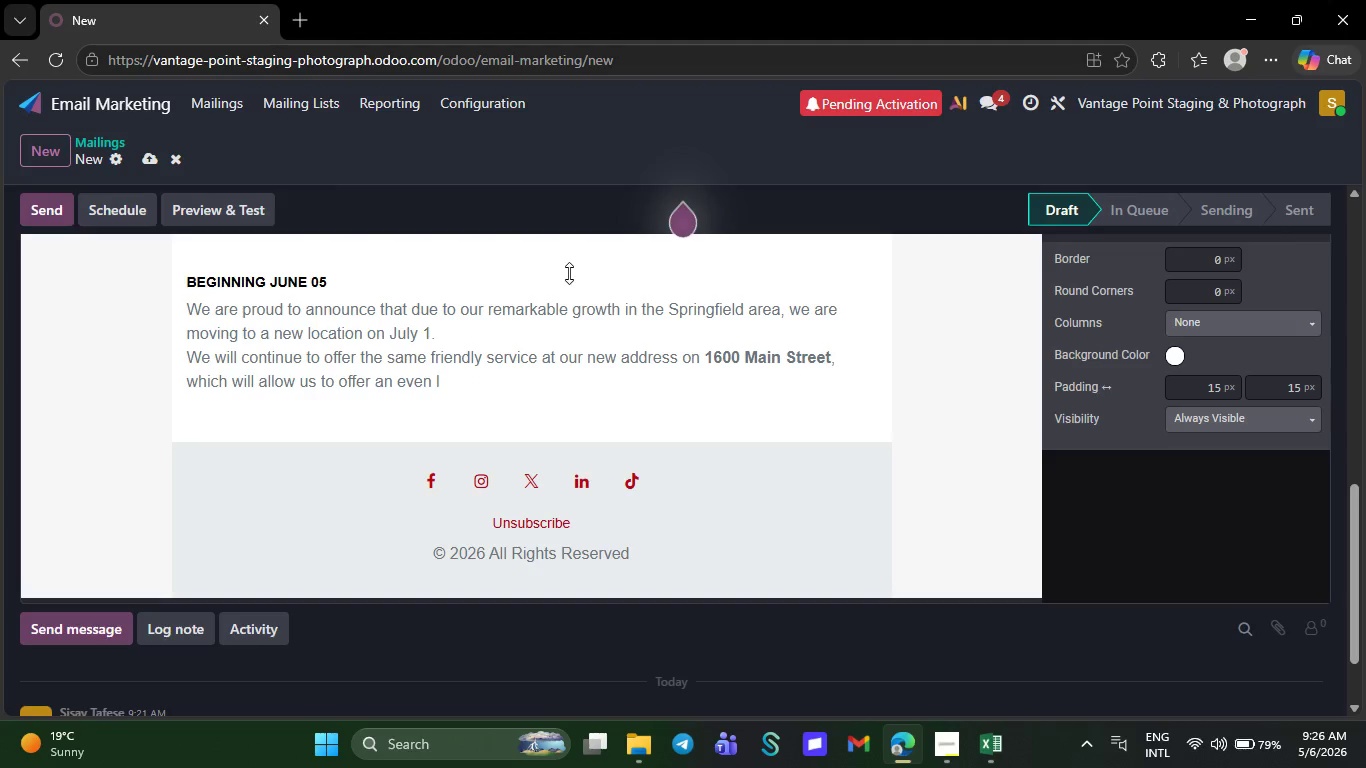 
key(Backspace)
 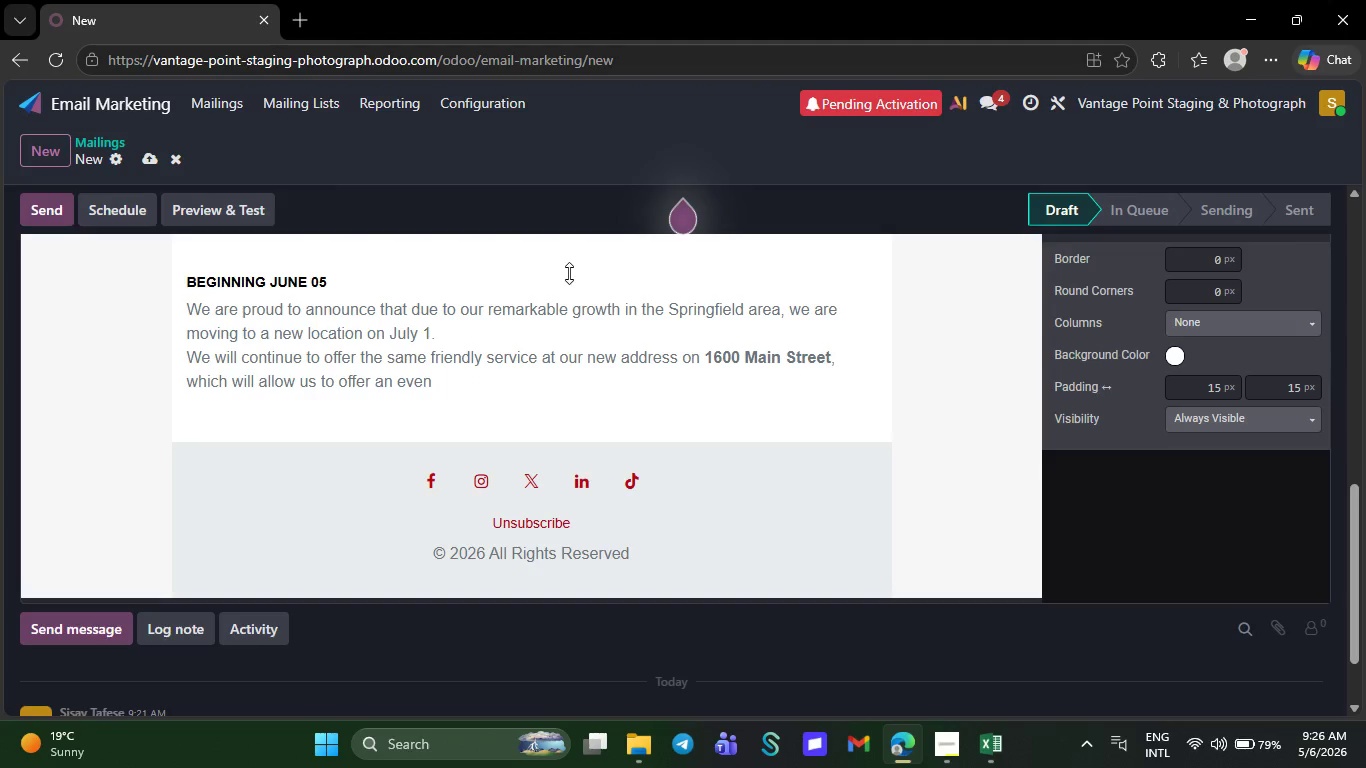 
key(Backspace)
 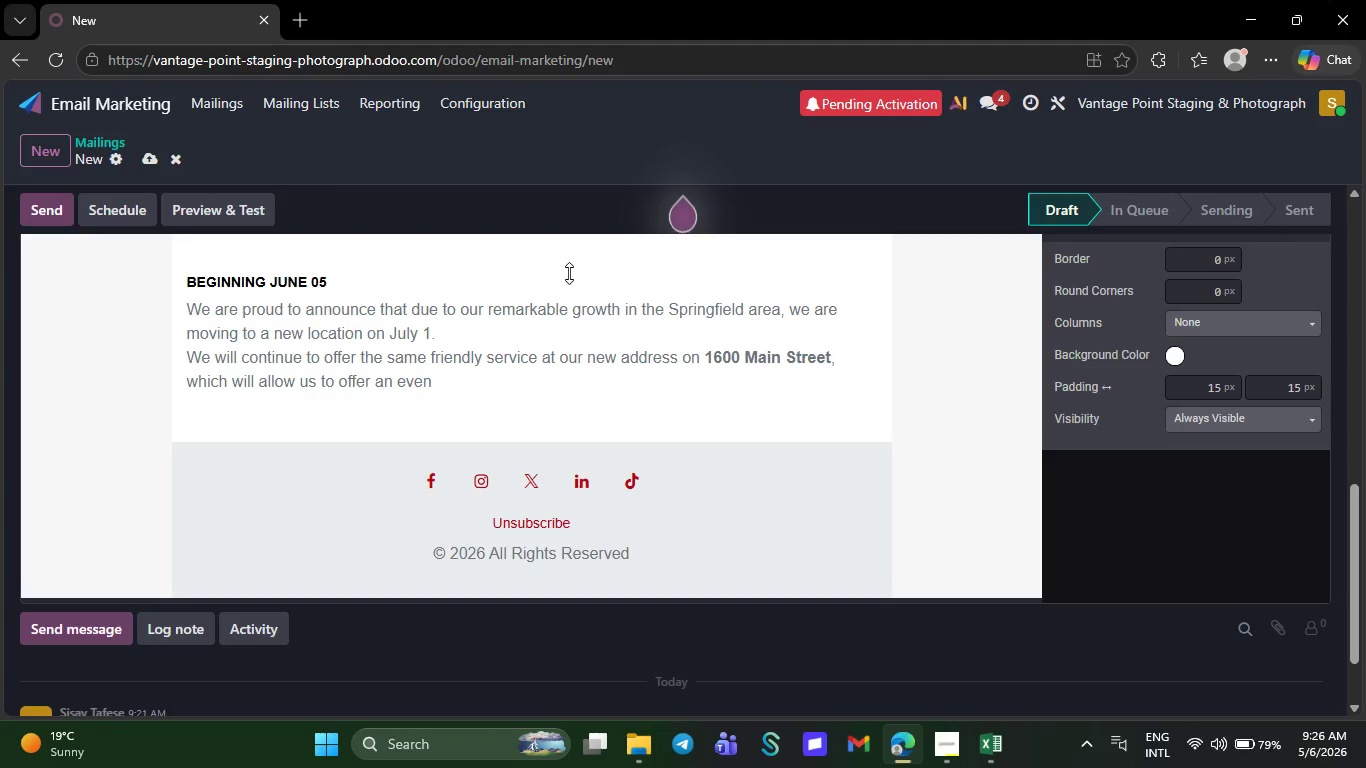 
key(Backspace)
 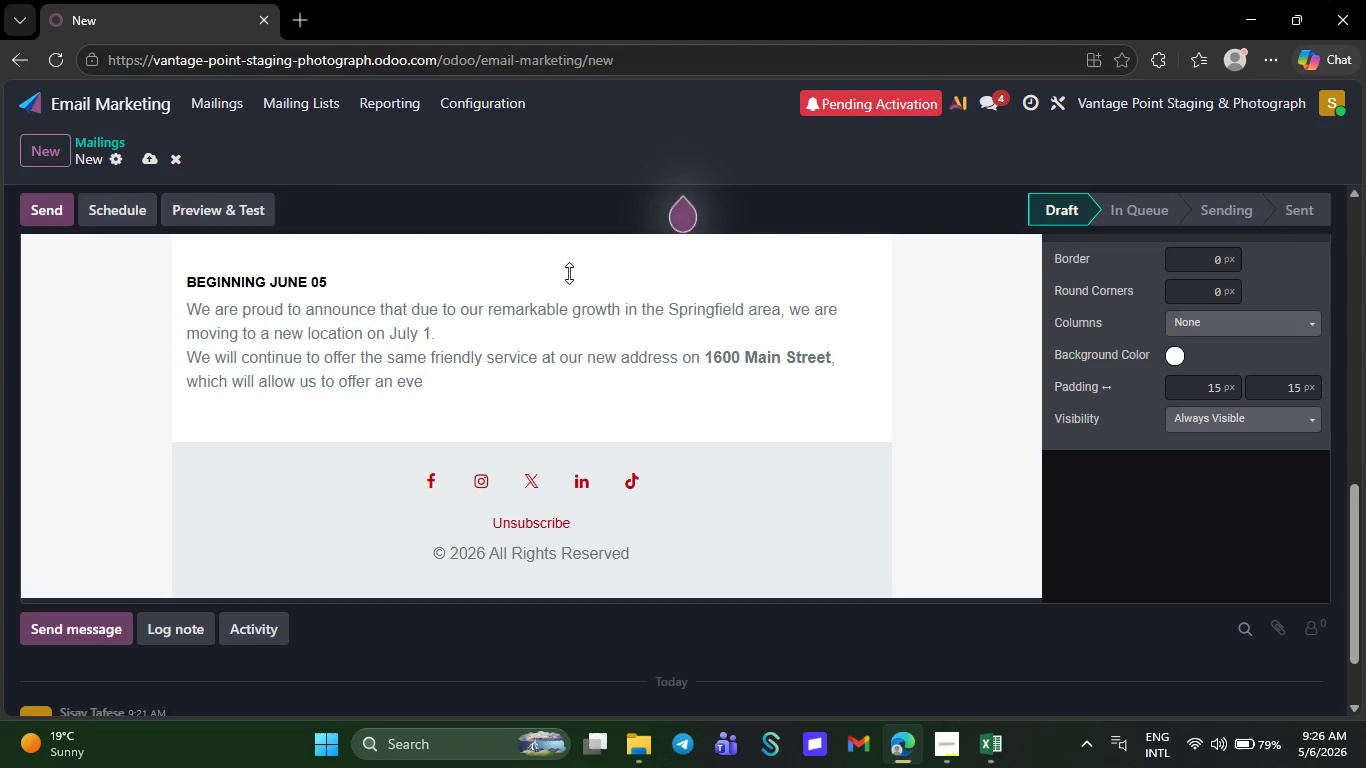 
key(Backspace)
 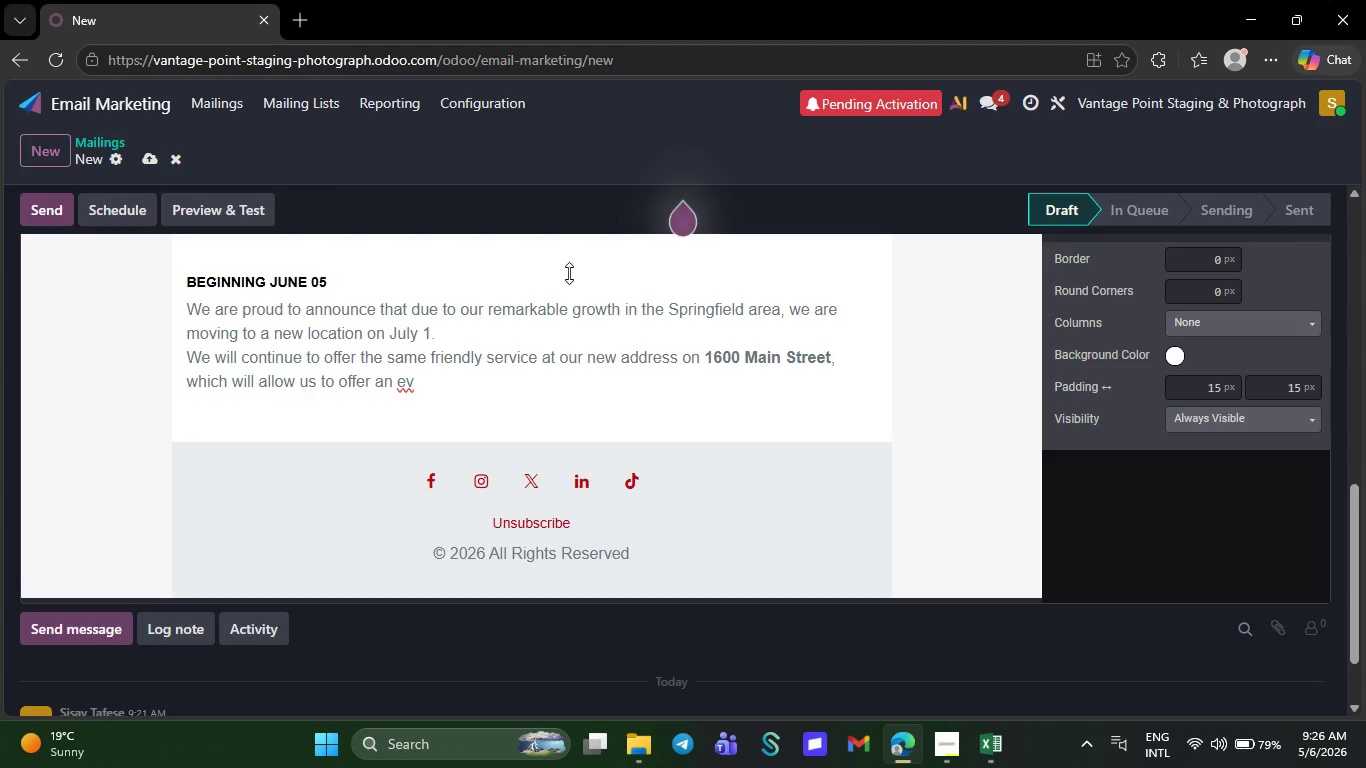 
key(Backspace)
 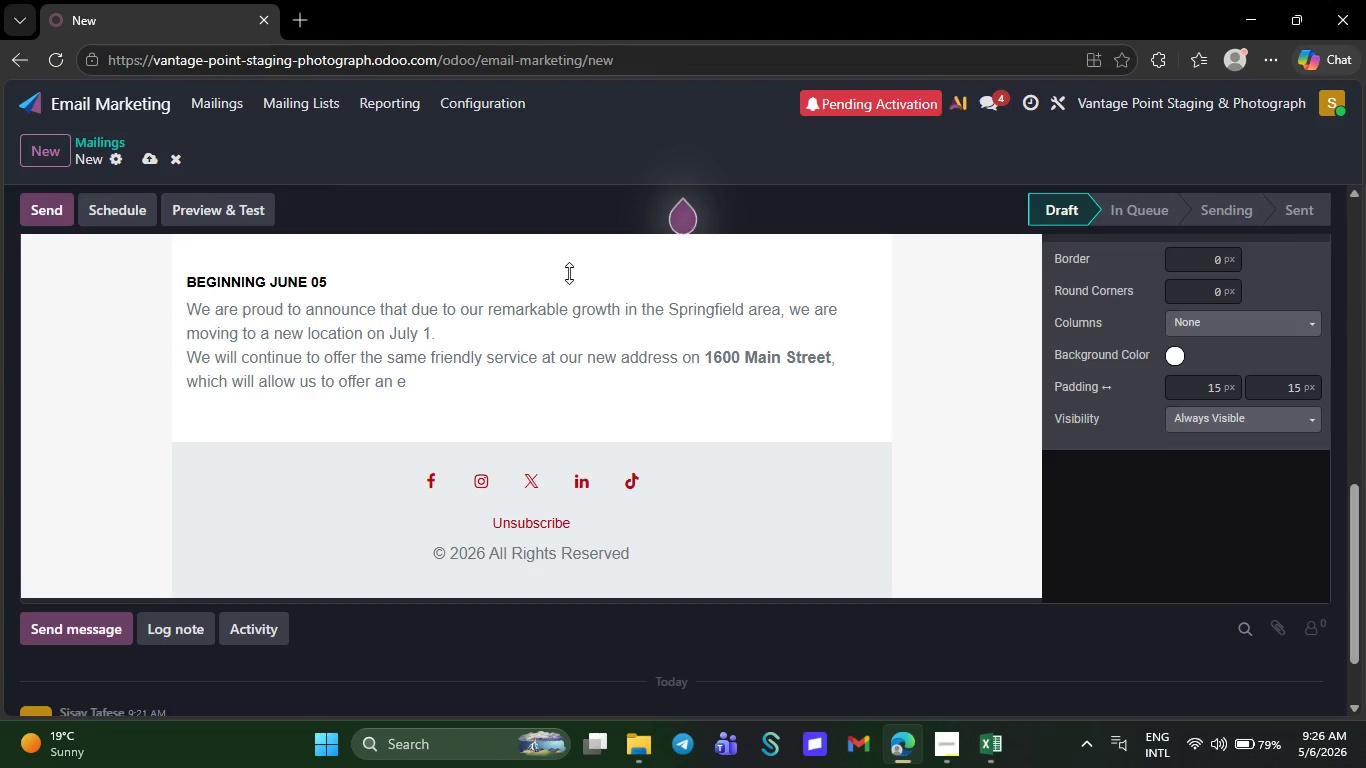 
key(Backspace)
 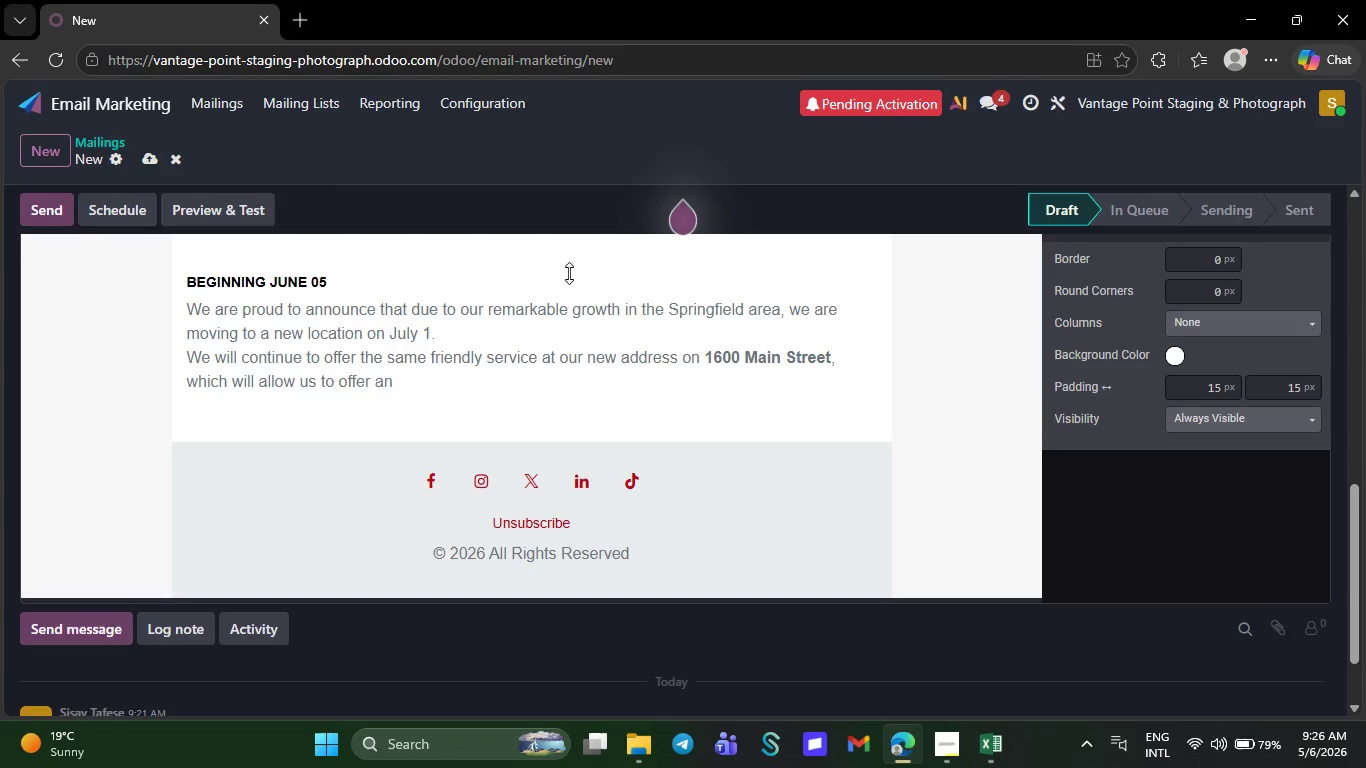 
wait(6.91)
 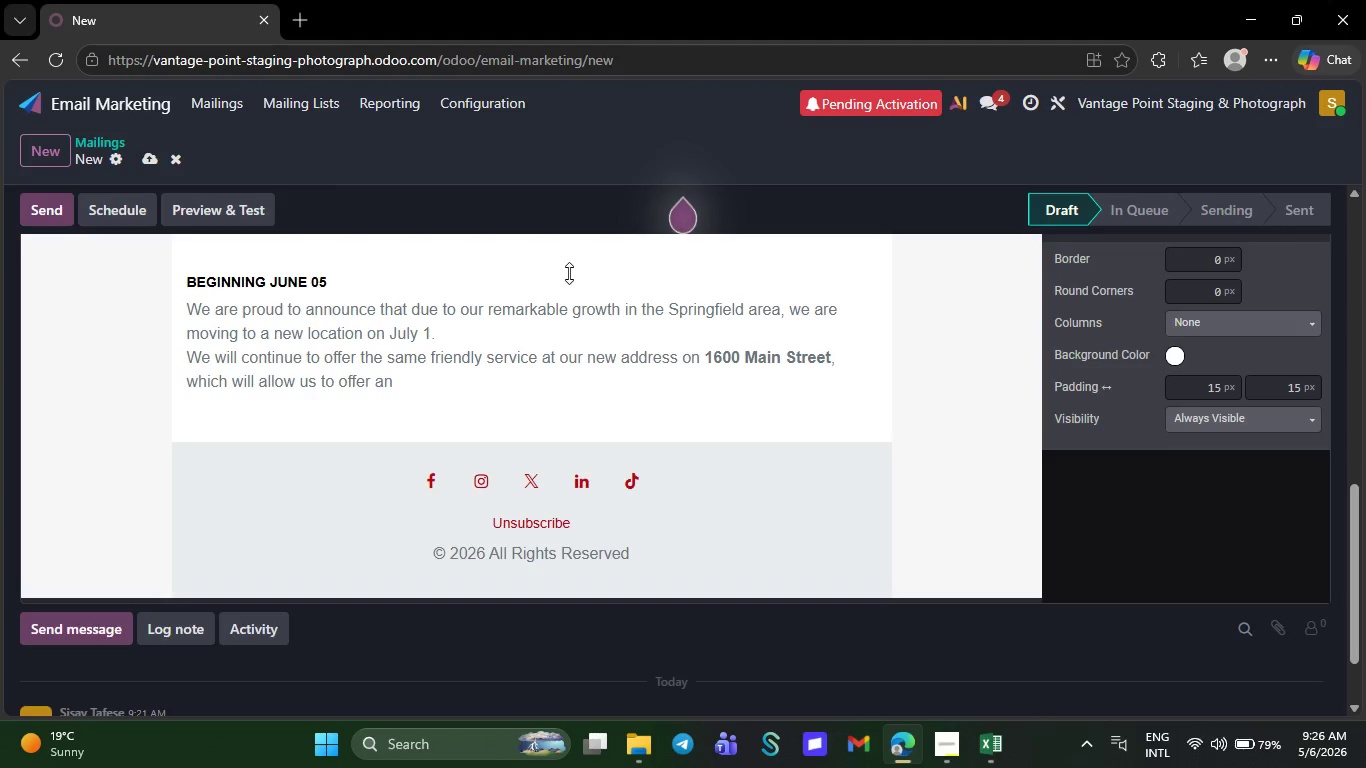 
key(Backspace)
 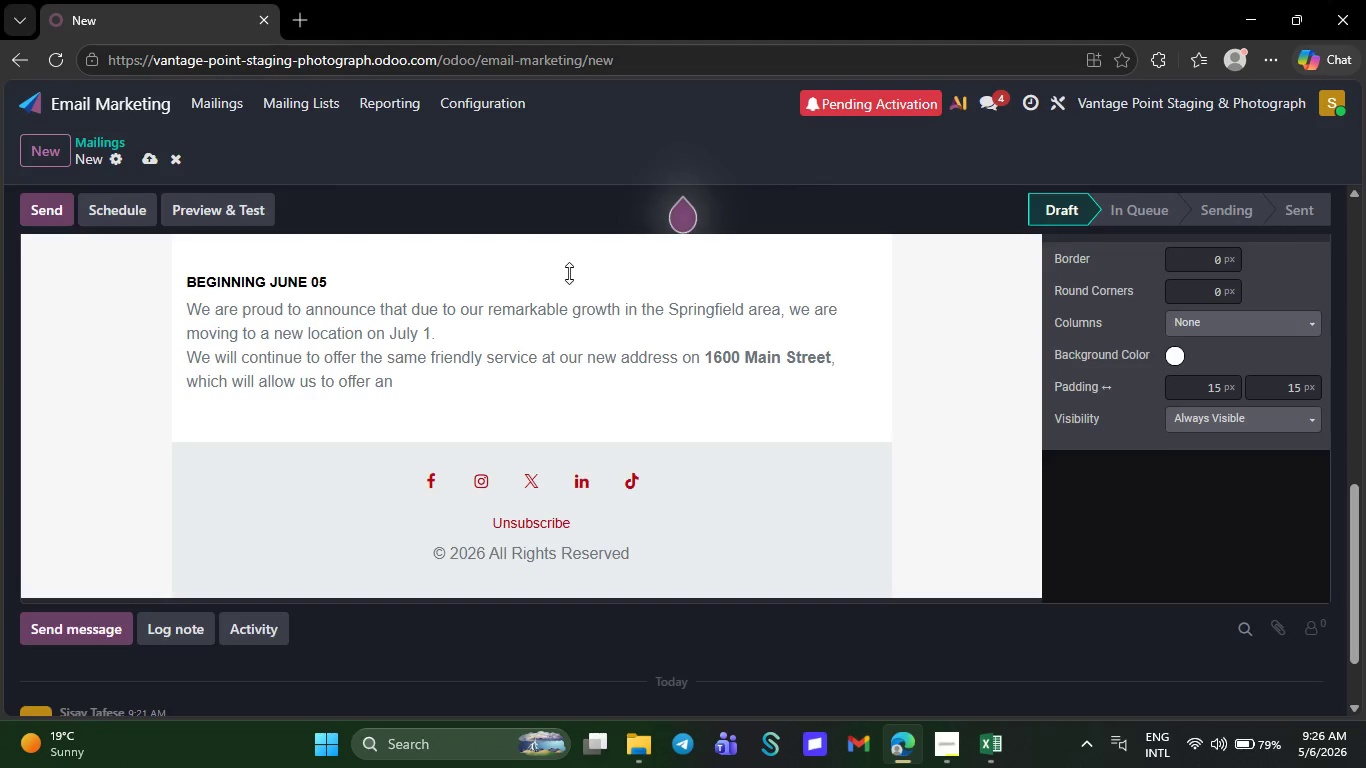 
key(Backspace)
 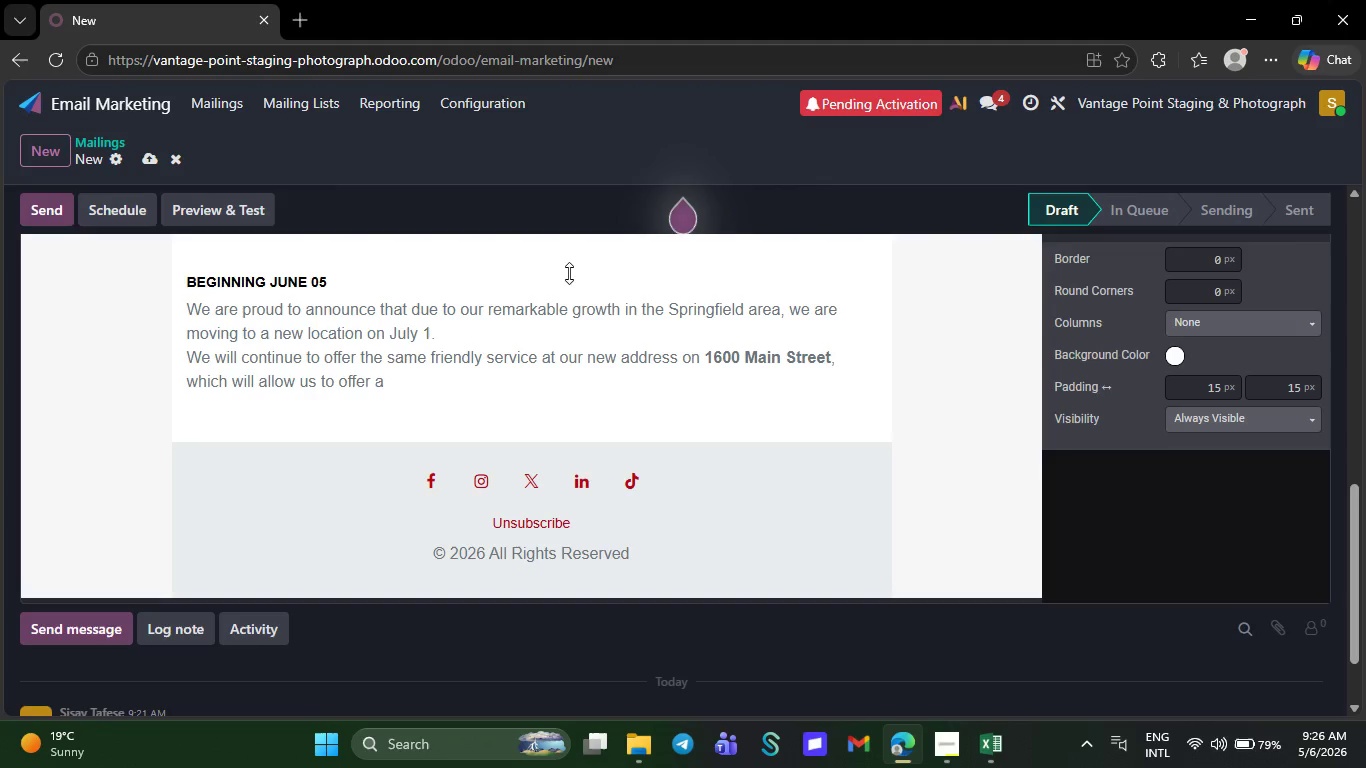 
key(Backspace)
 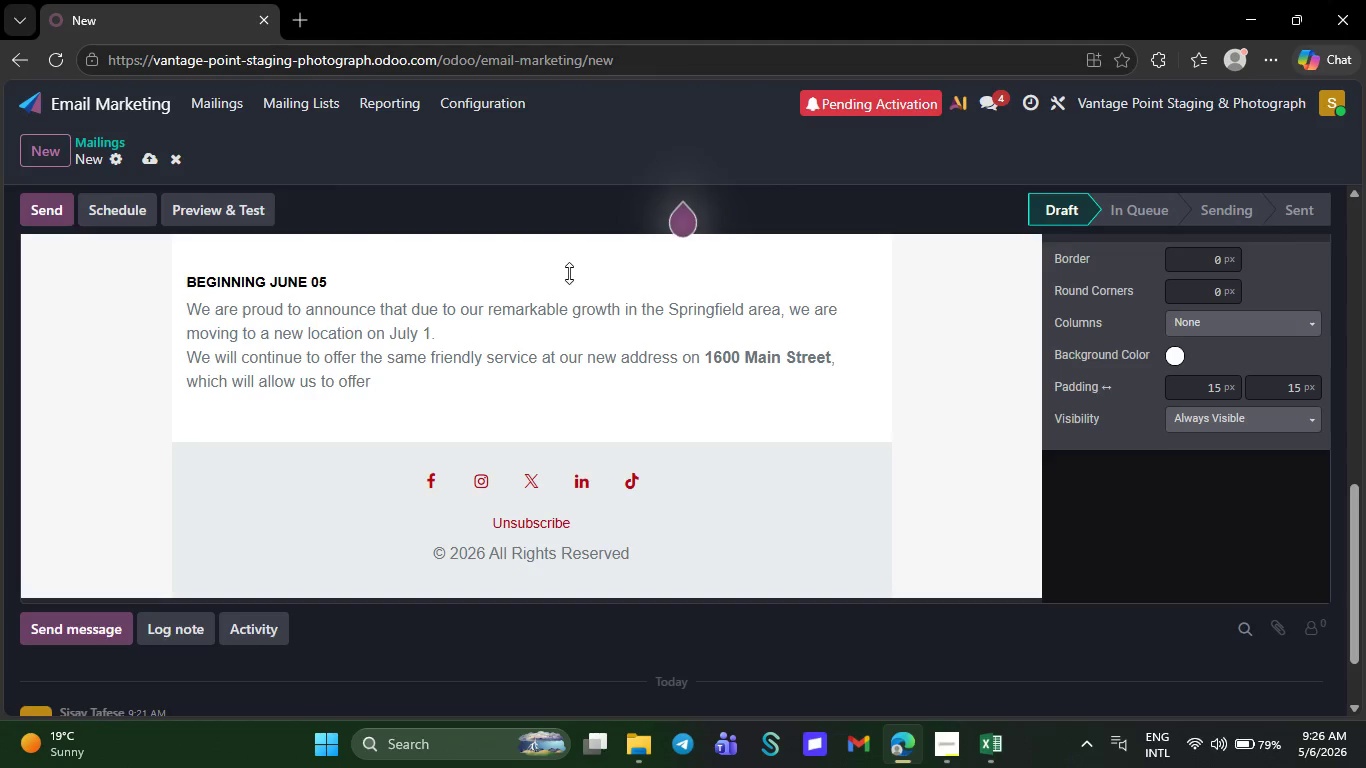 
key(Backspace)
 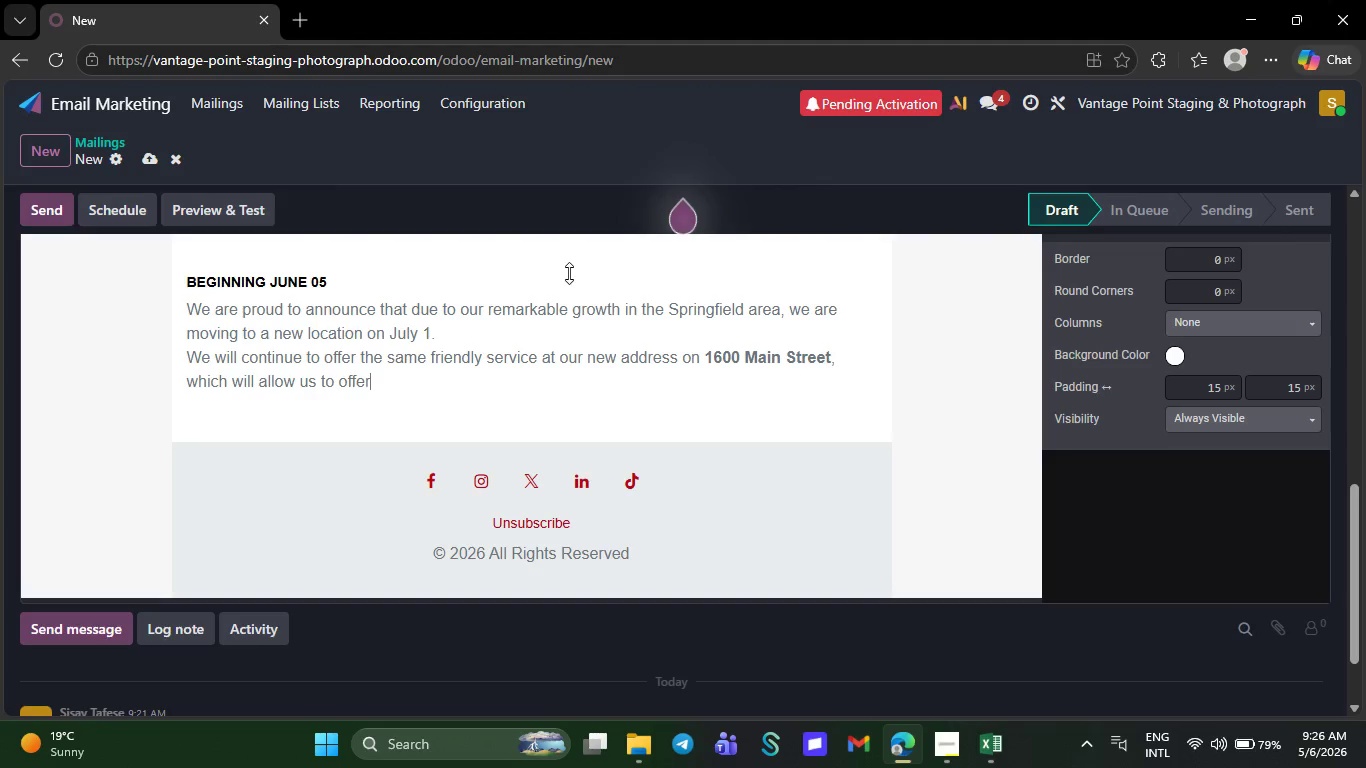 
key(Backspace)
 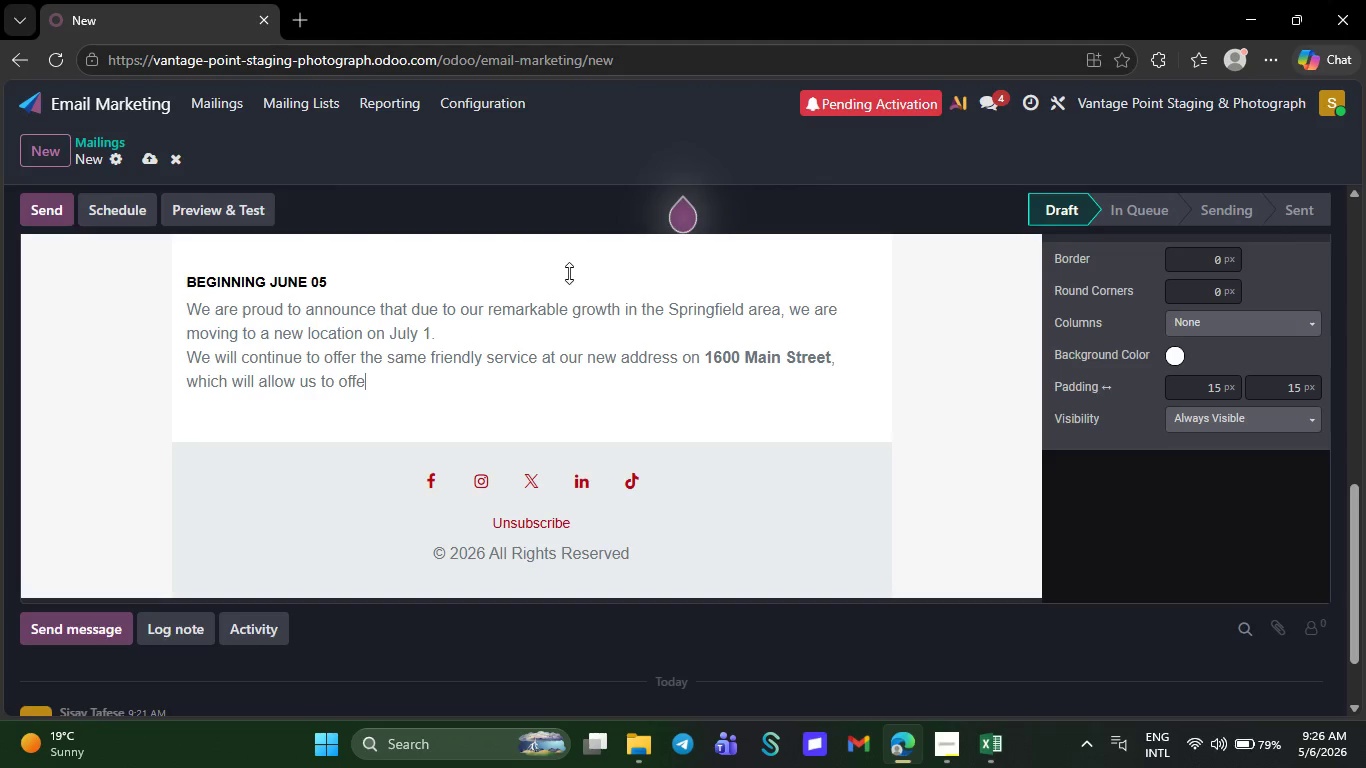 
key(Backspace)
 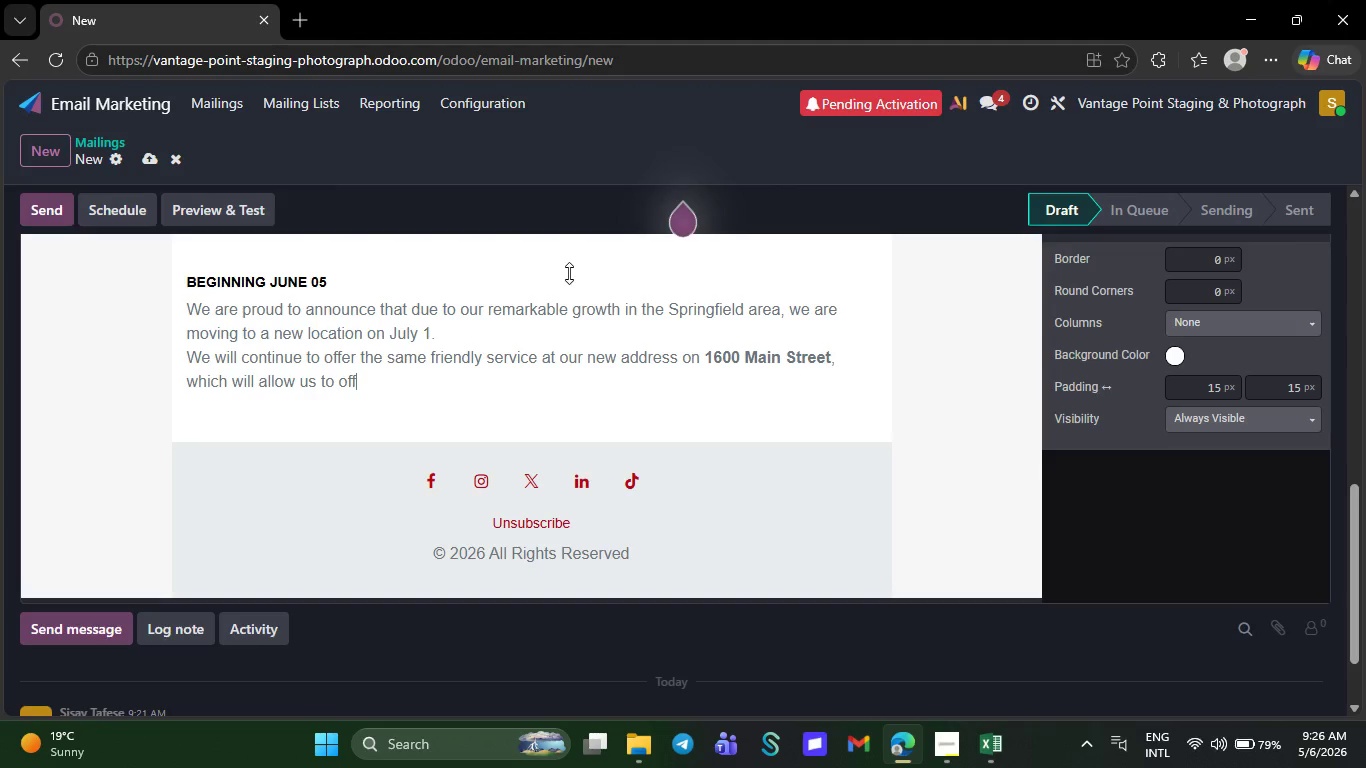 
key(Backspace)
 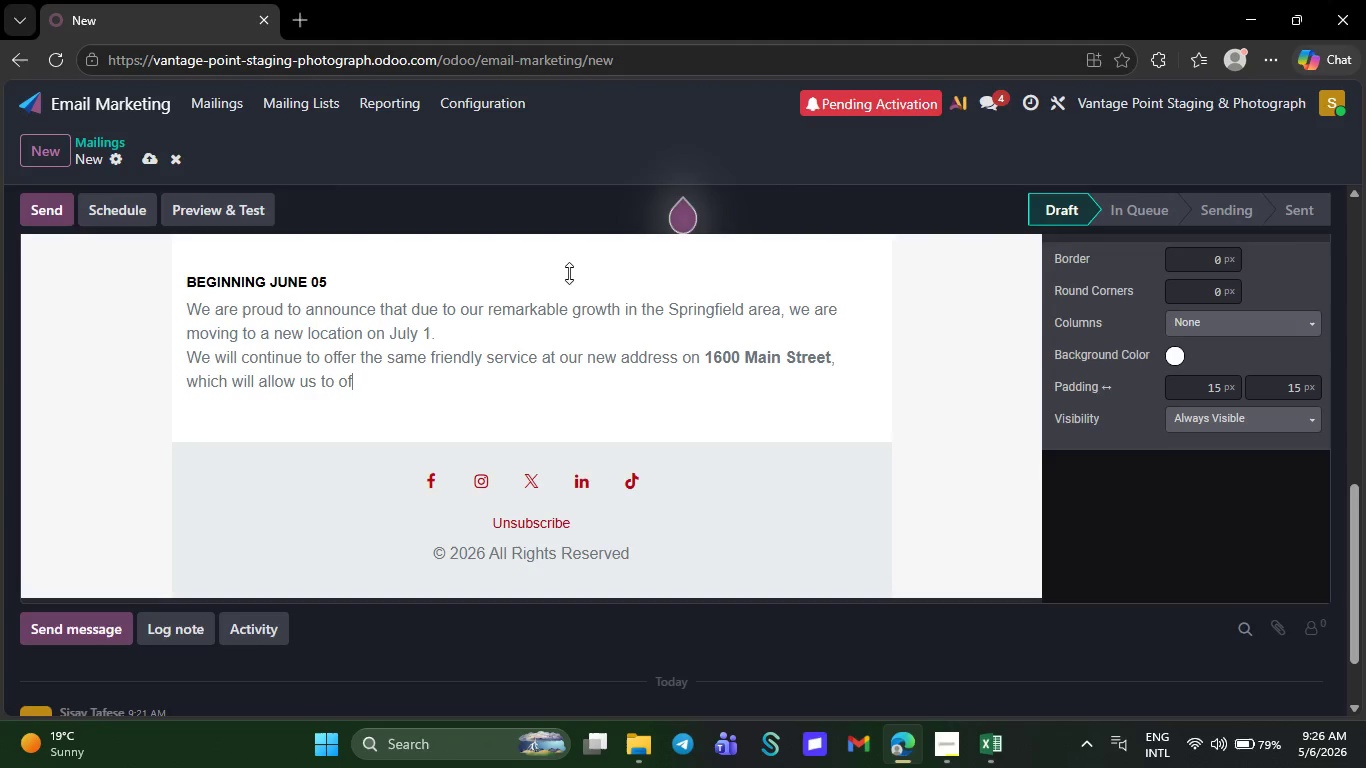 
key(Backspace)
 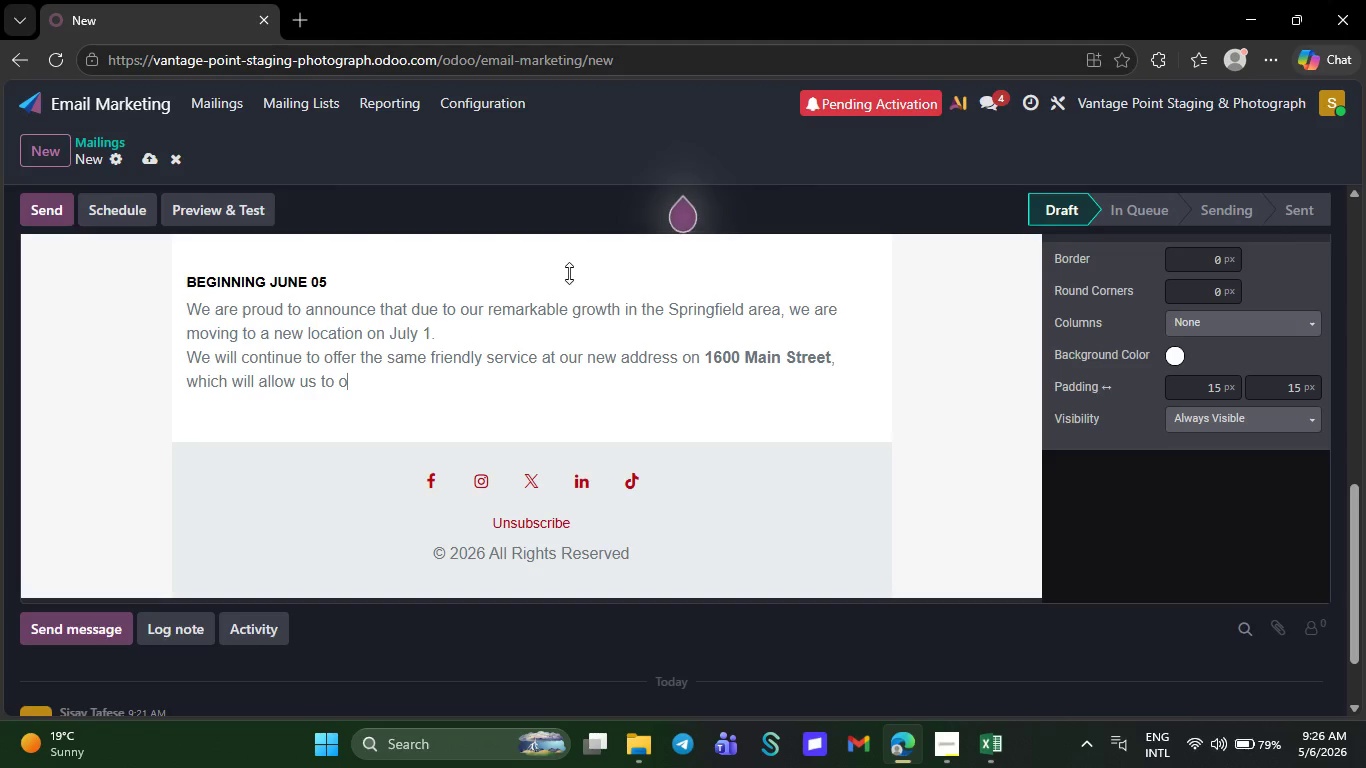 
key(Backspace)
 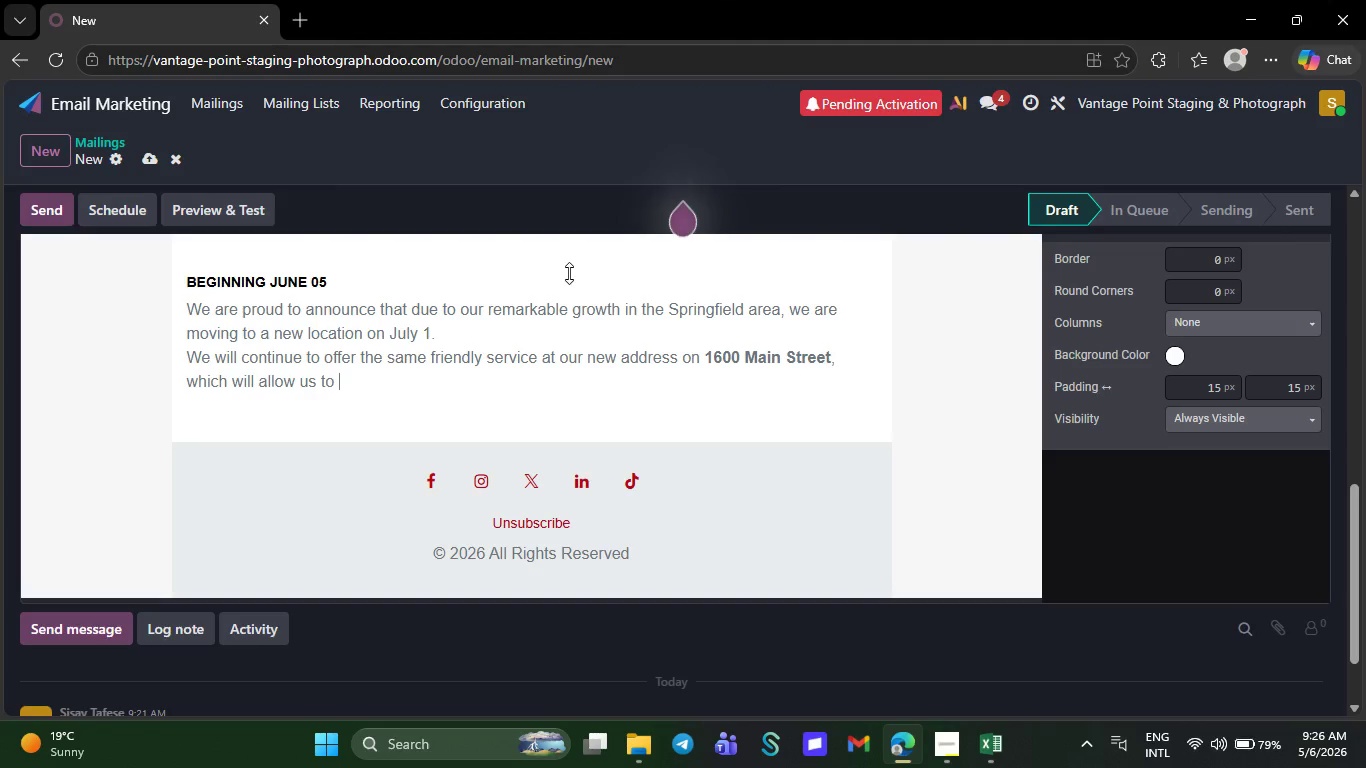 
key(Backspace)
 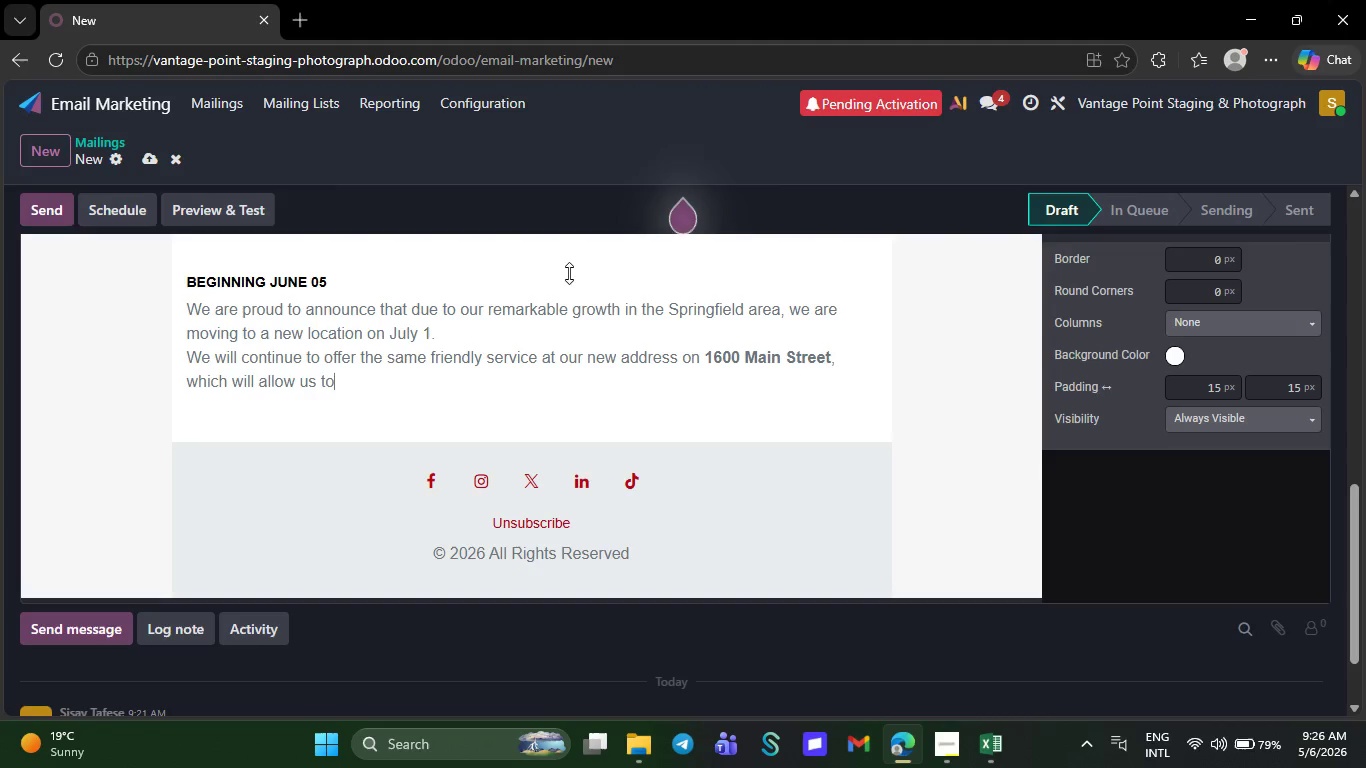 
key(Backspace)
 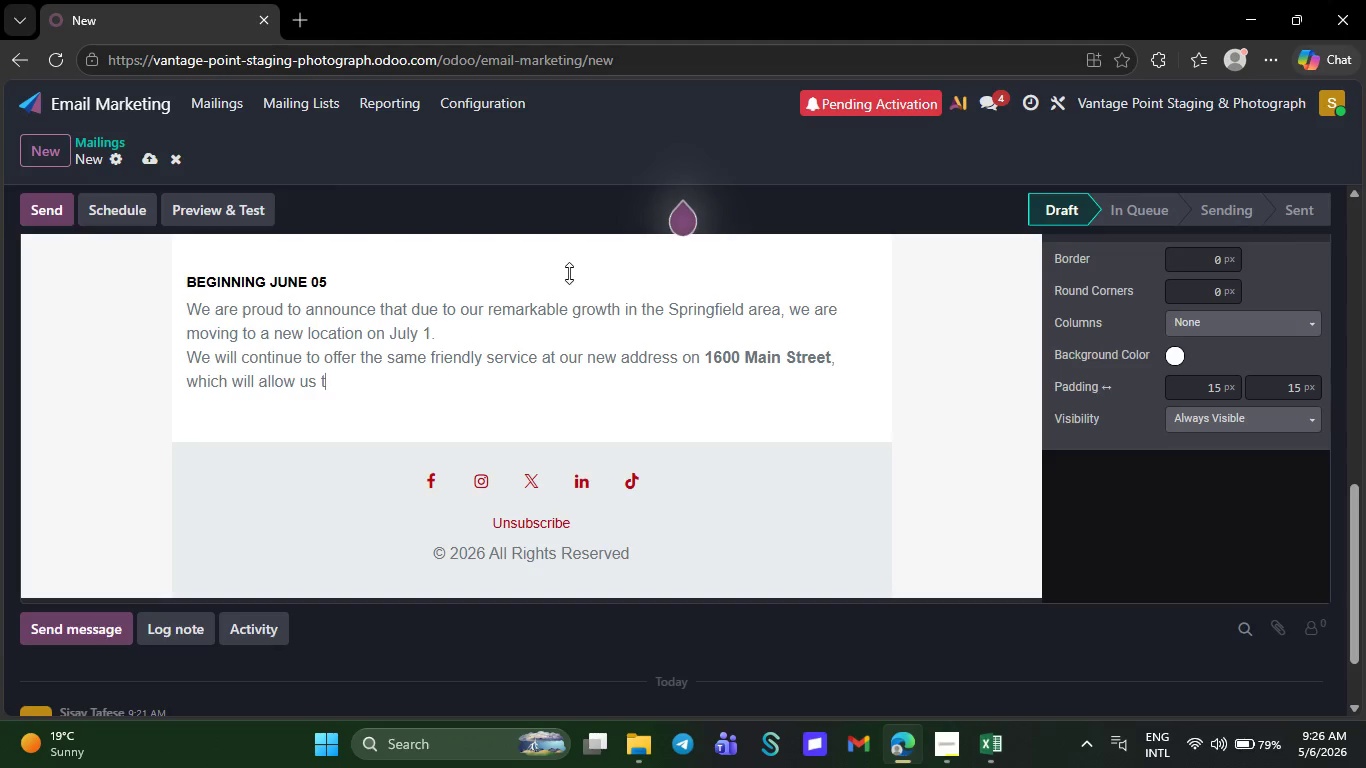 
key(Backspace)
 